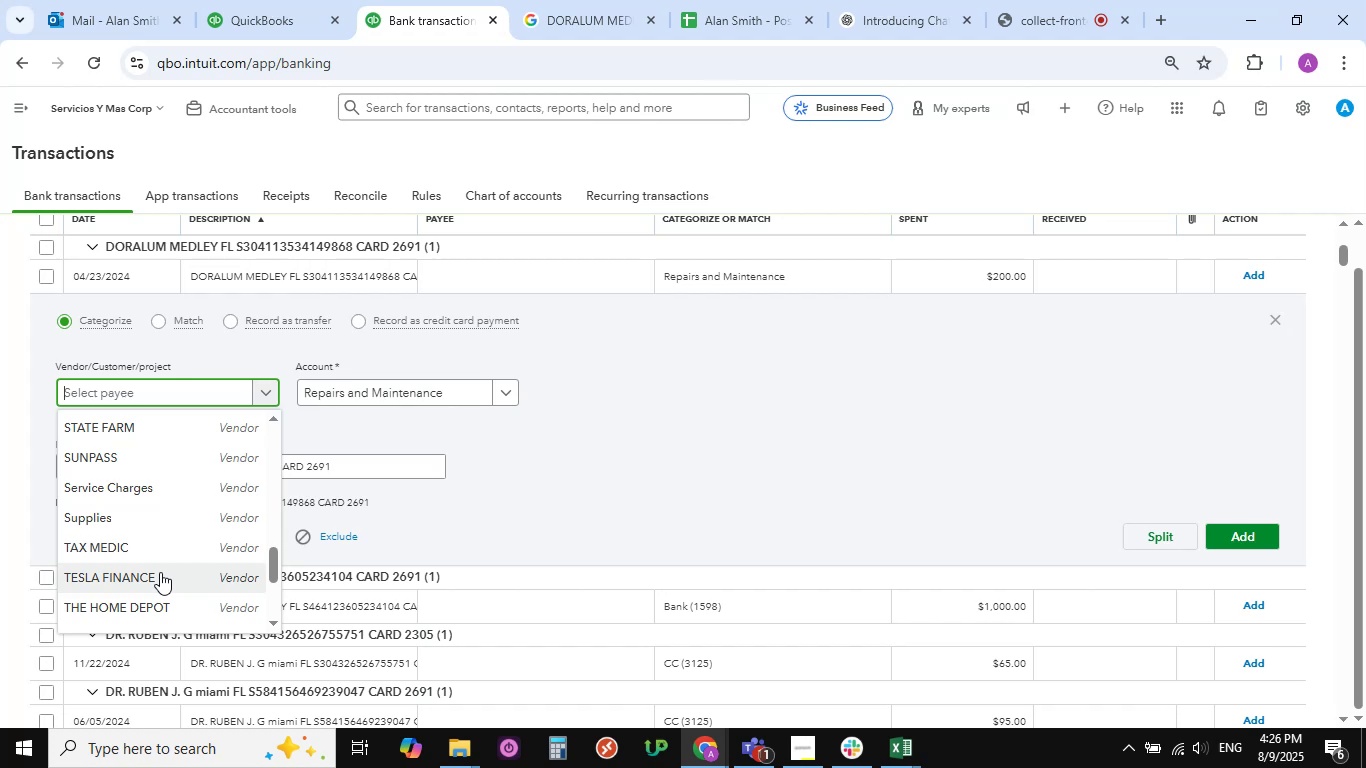 
wait(7.02)
 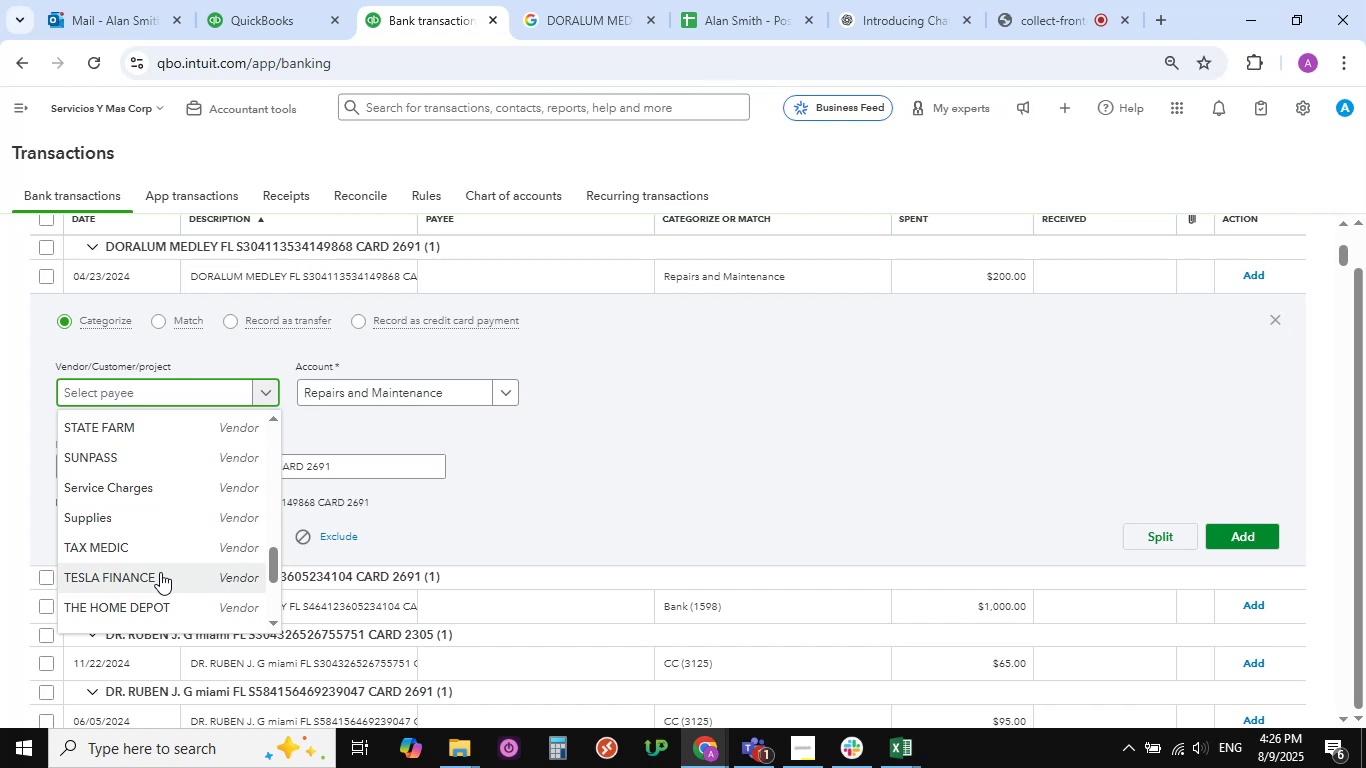 
scroll: coordinate [160, 572], scroll_direction: up, amount: 13.0
 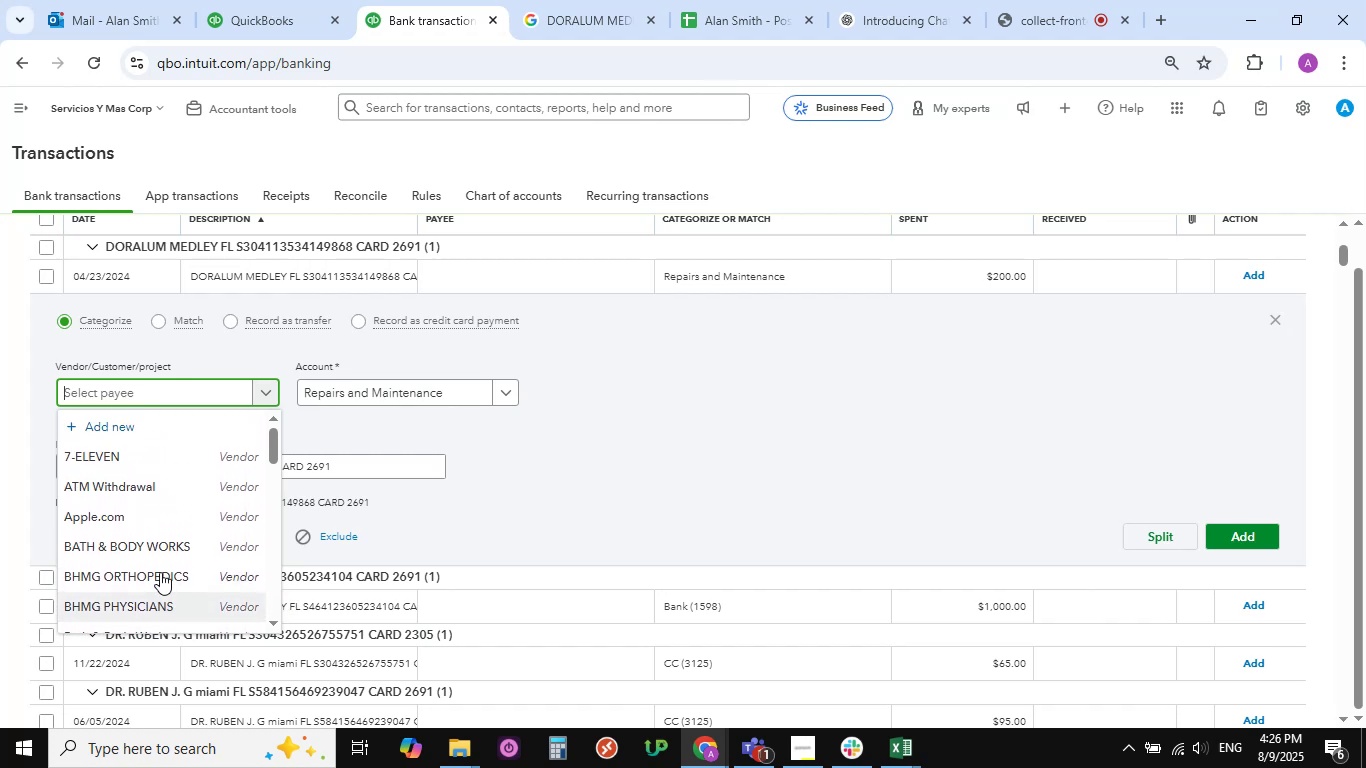 
scroll: coordinate [160, 572], scroll_direction: down, amount: 23.0
 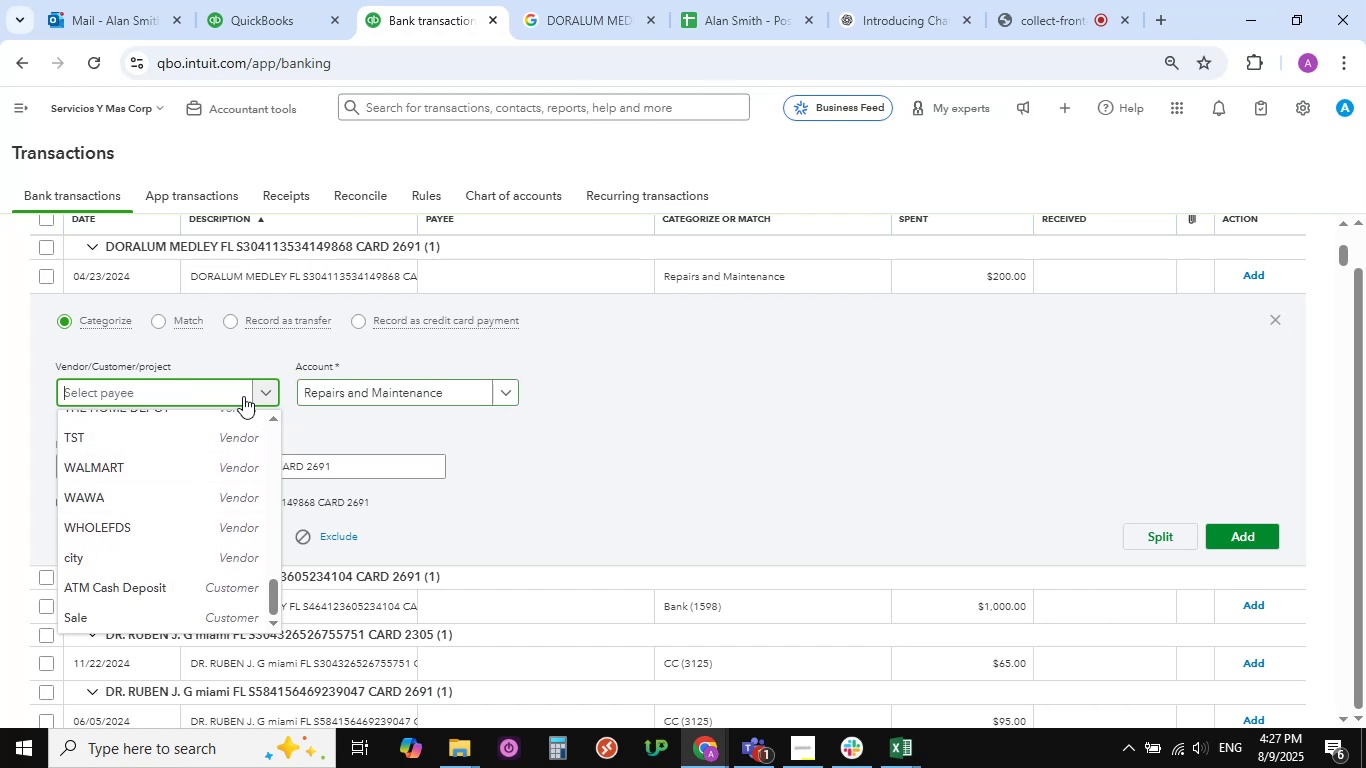 
scroll: coordinate [153, 491], scroll_direction: up, amount: 39.0
 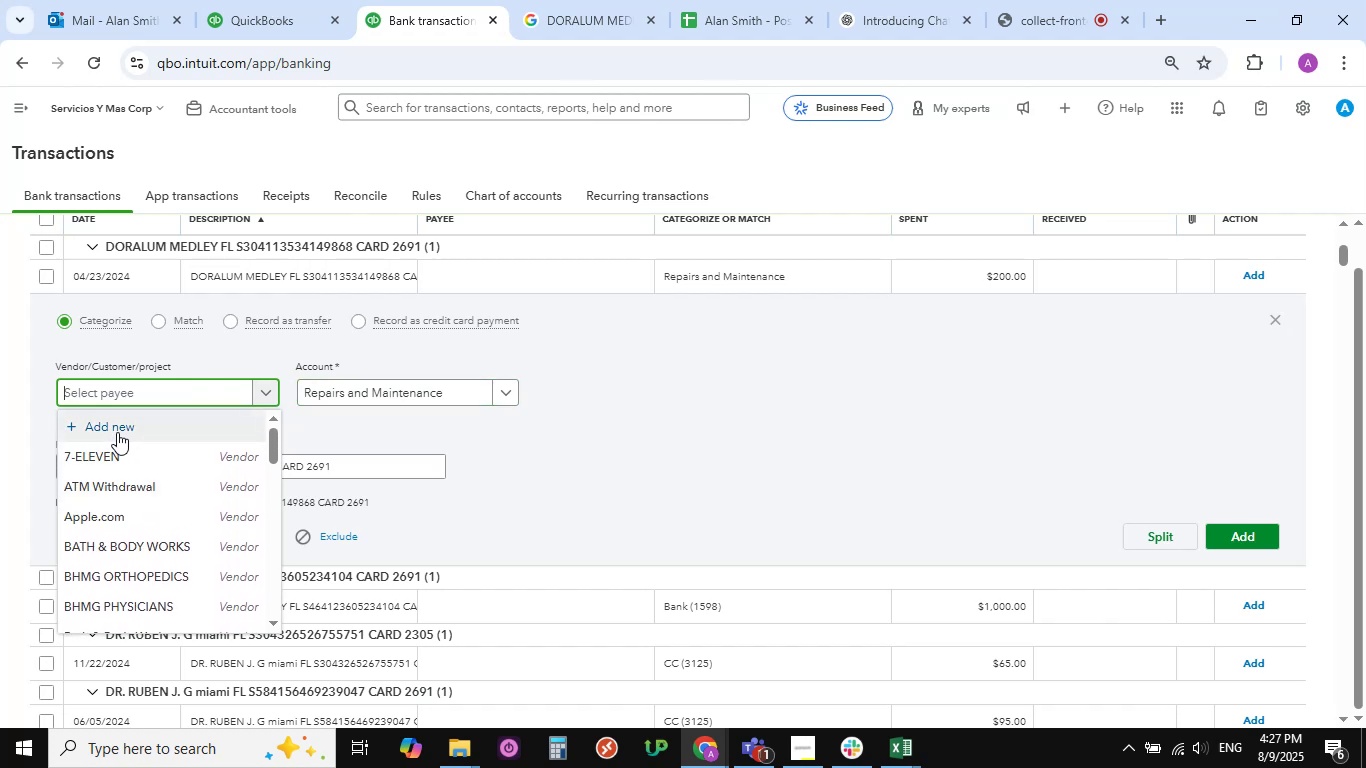 
left_click([117, 426])
 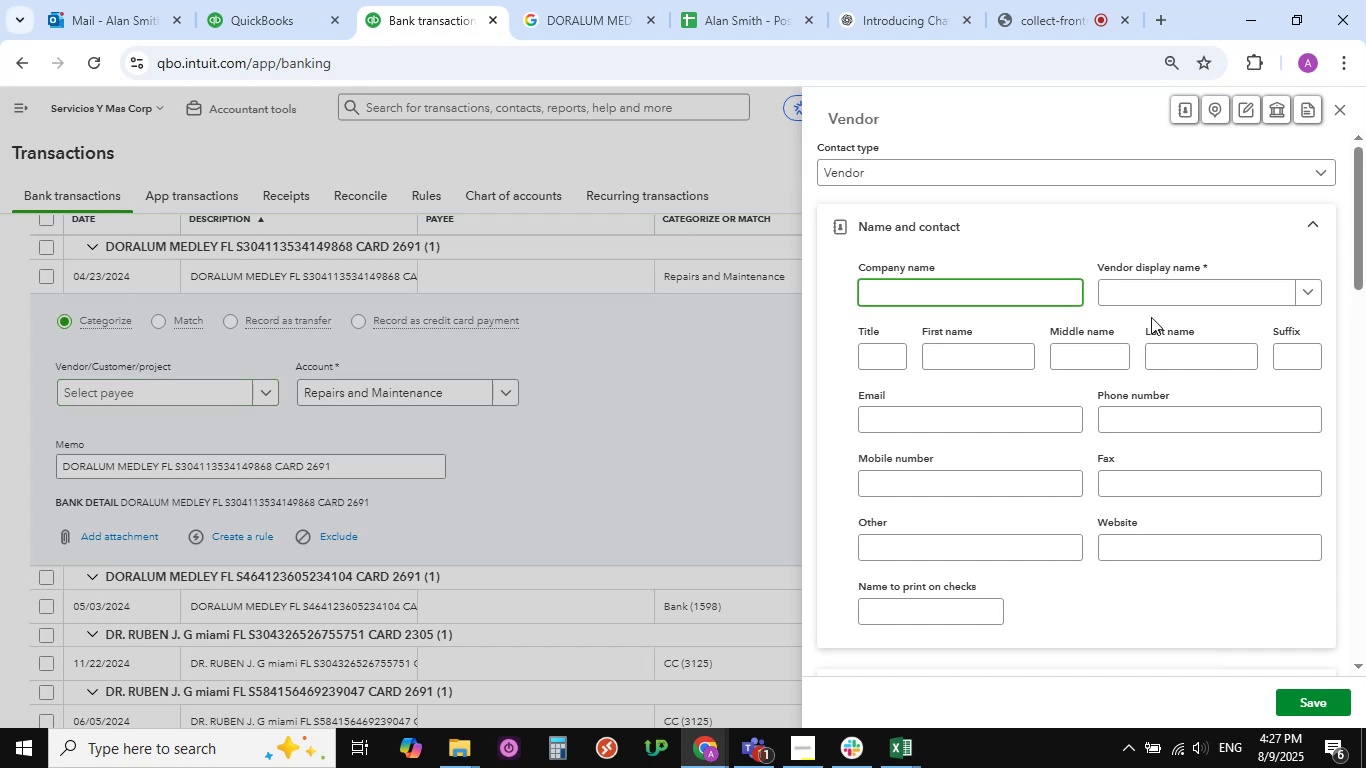 
left_click([901, 163])
 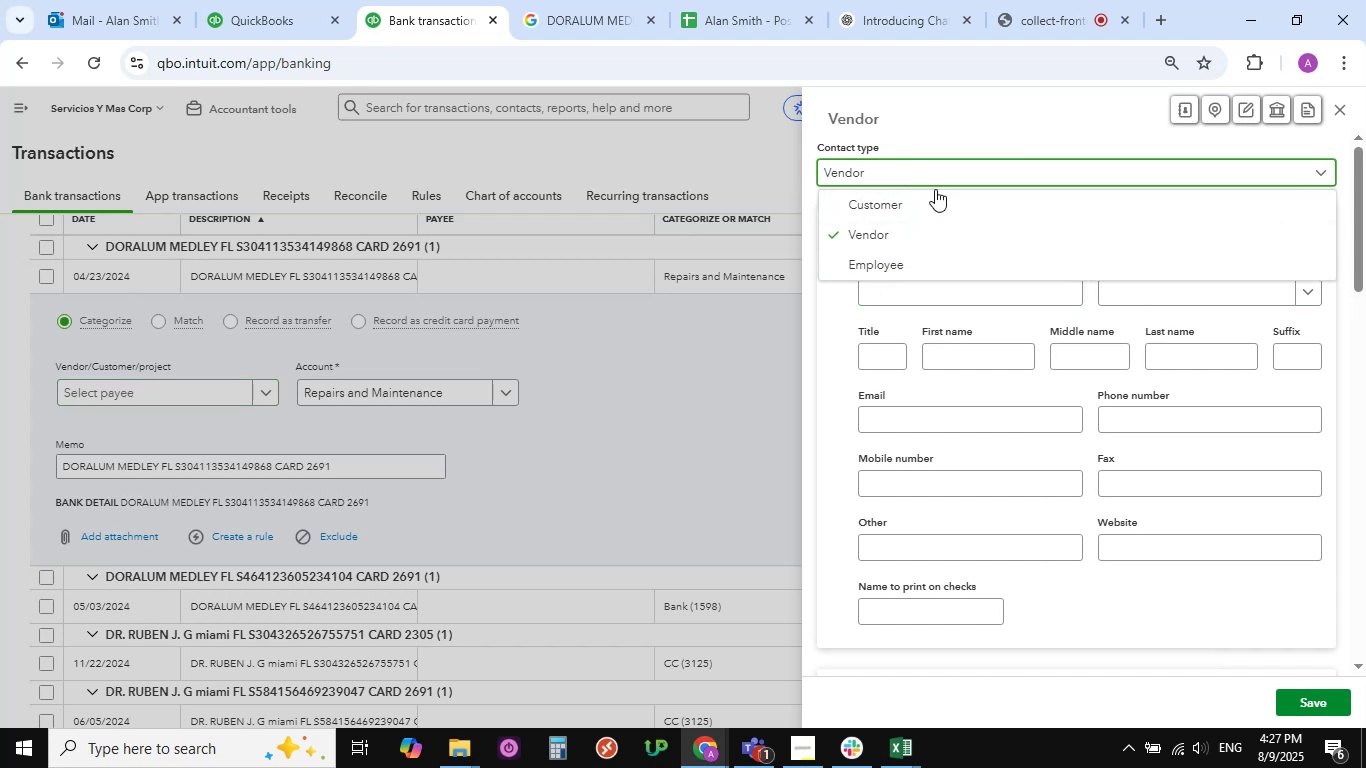 
left_click([1004, 119])
 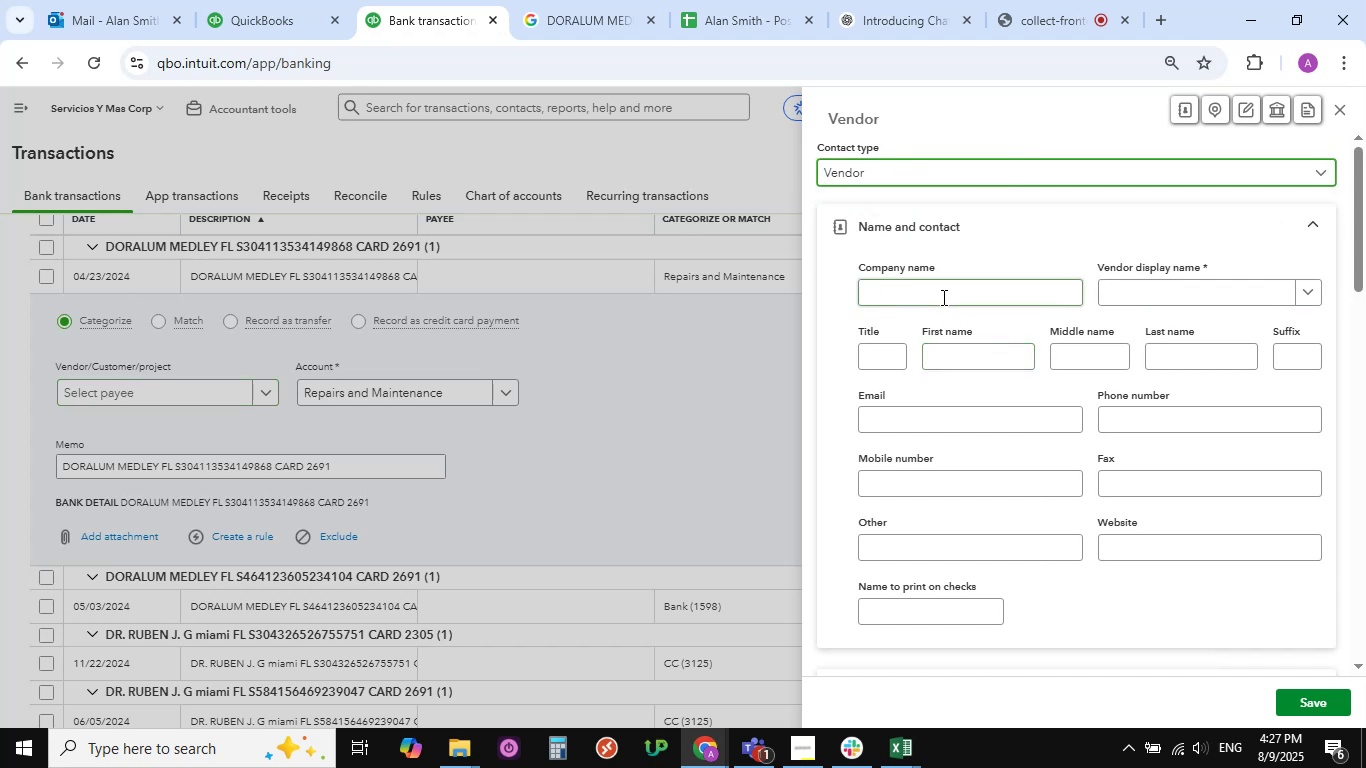 
left_click([939, 294])
 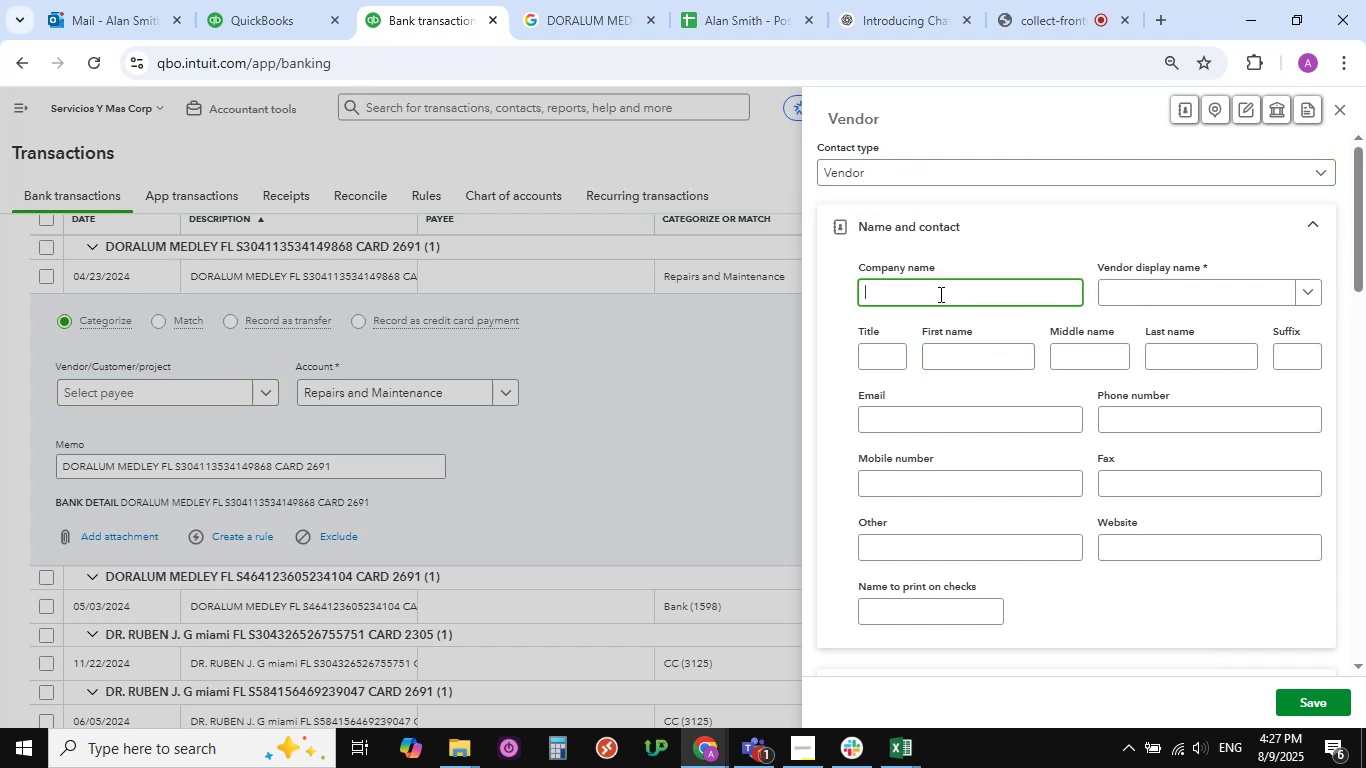 
type(Reapi)
 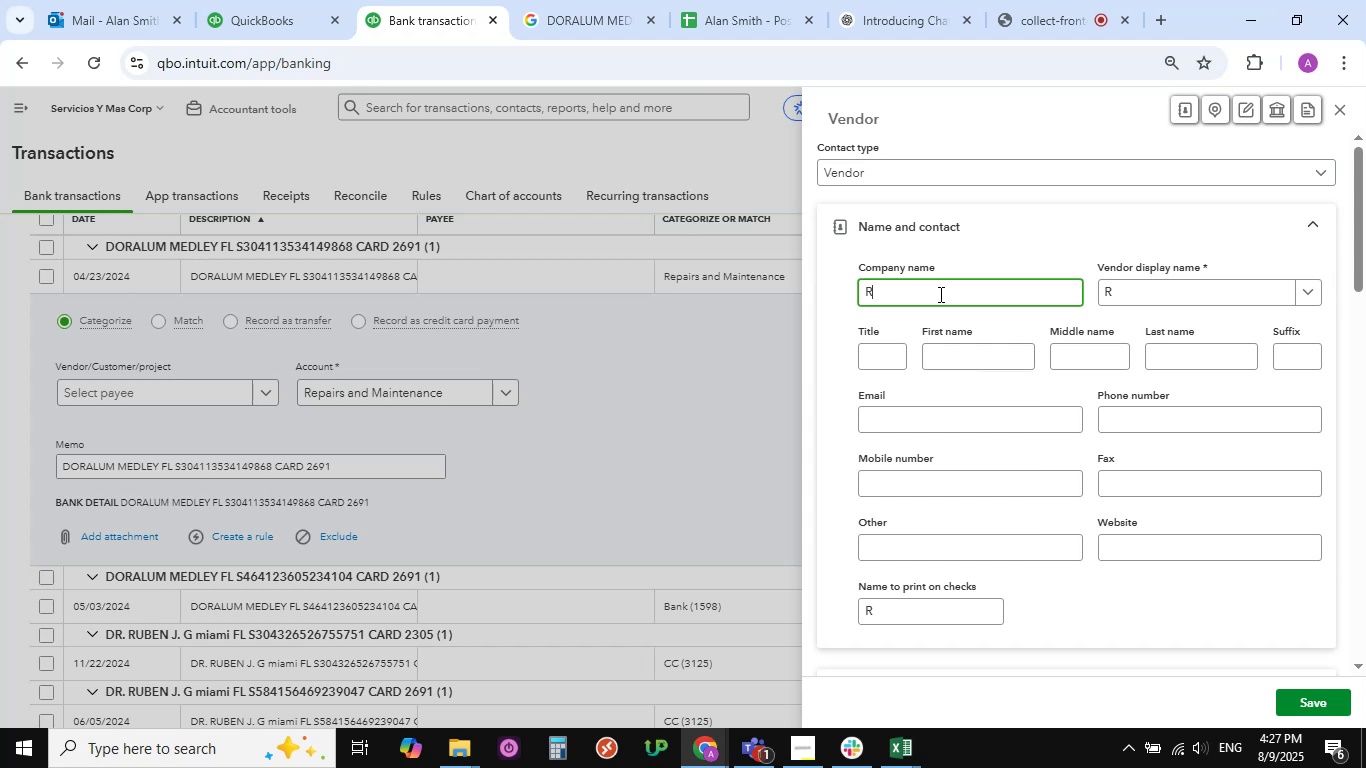 
left_click([939, 294])
 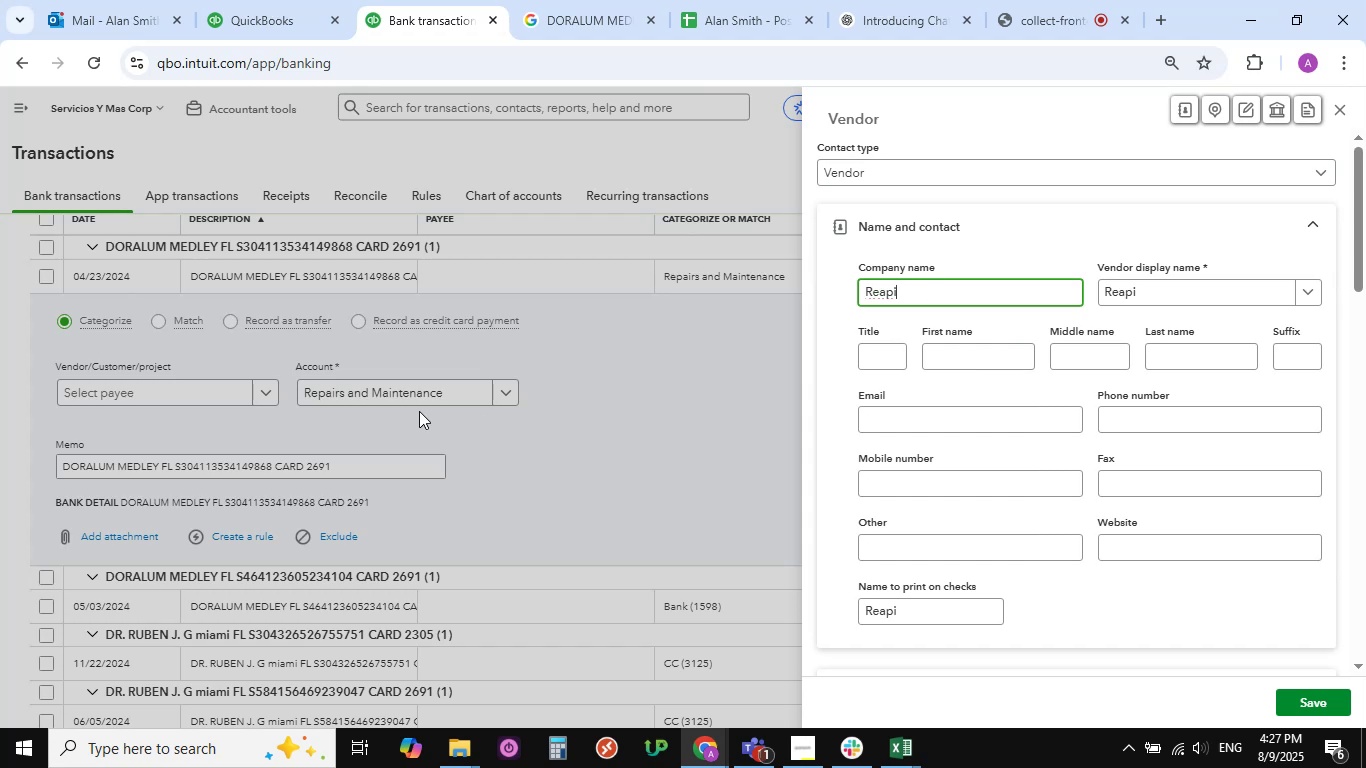 
left_click([442, 393])
 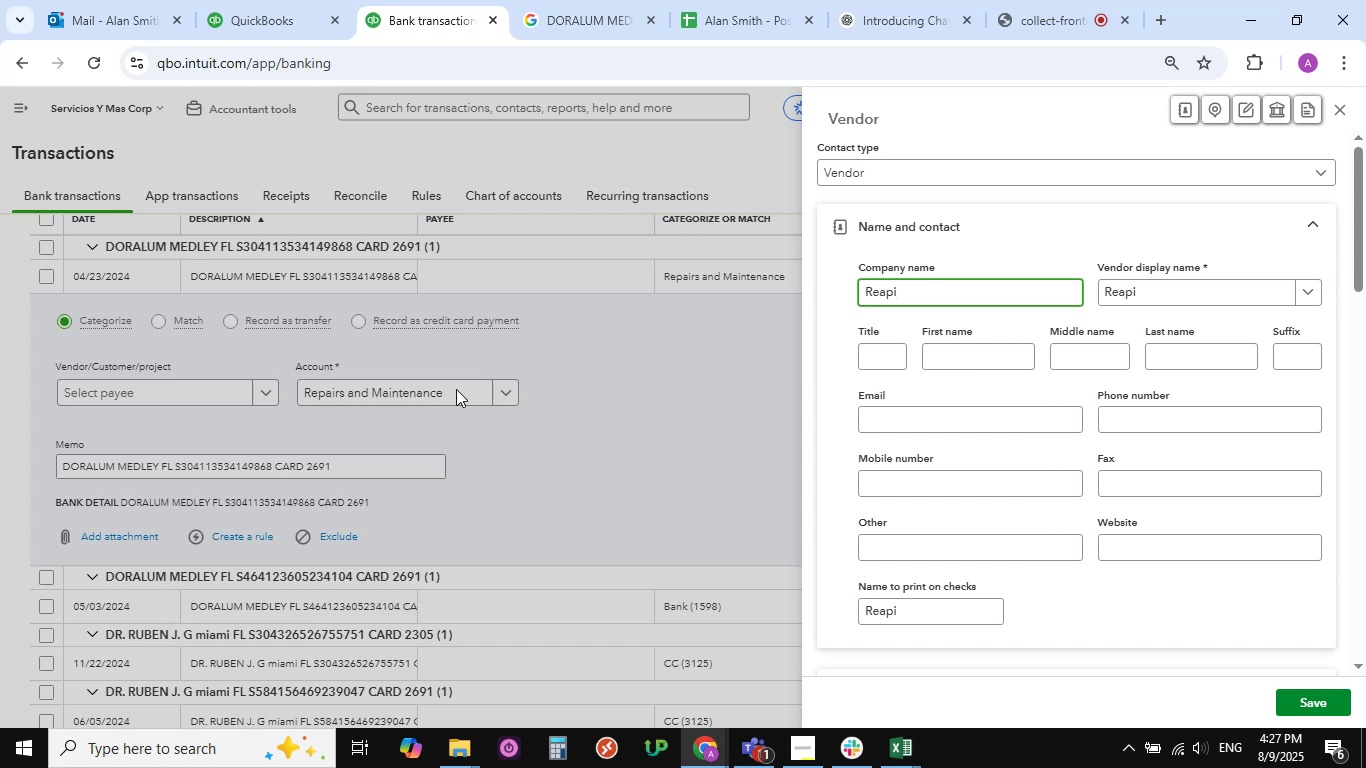 
left_click_drag(start_coordinate=[456, 389], to_coordinate=[393, 389])
 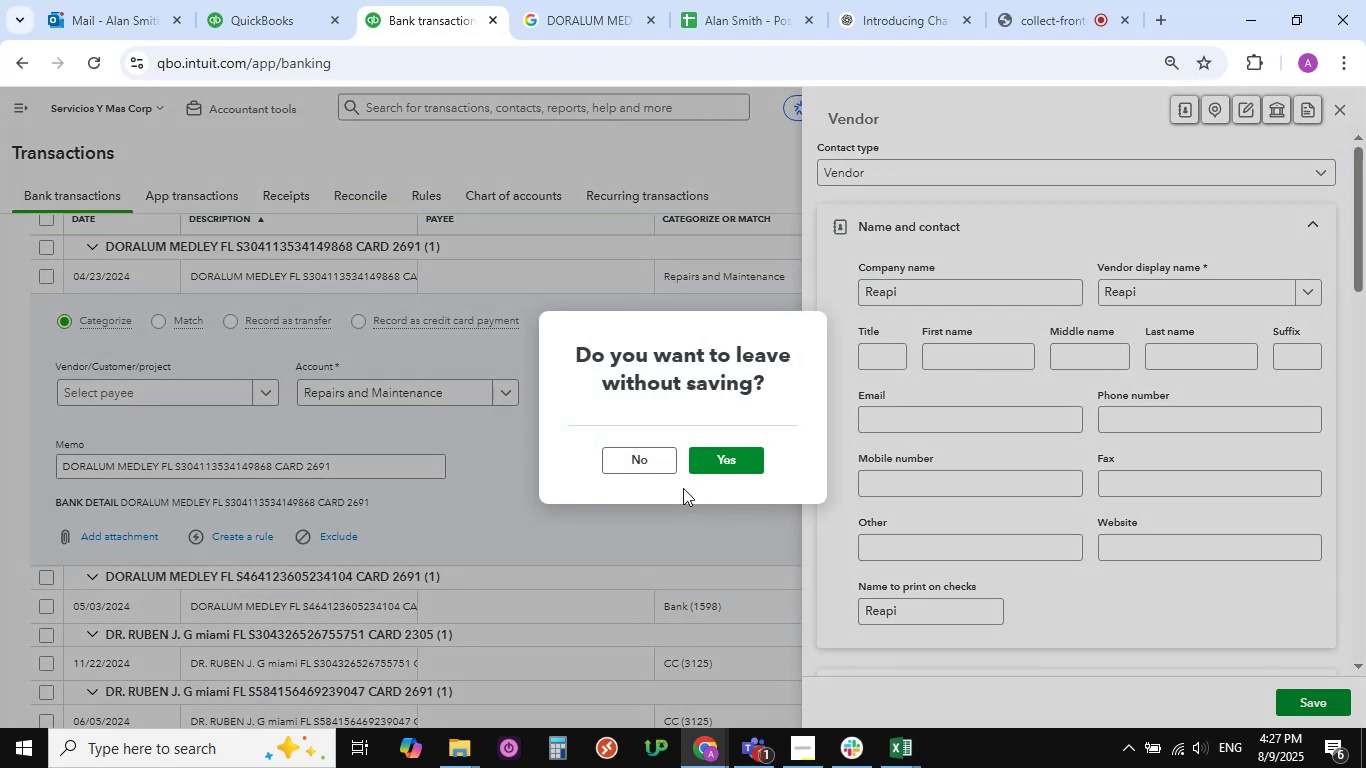 
left_click([658, 513])
 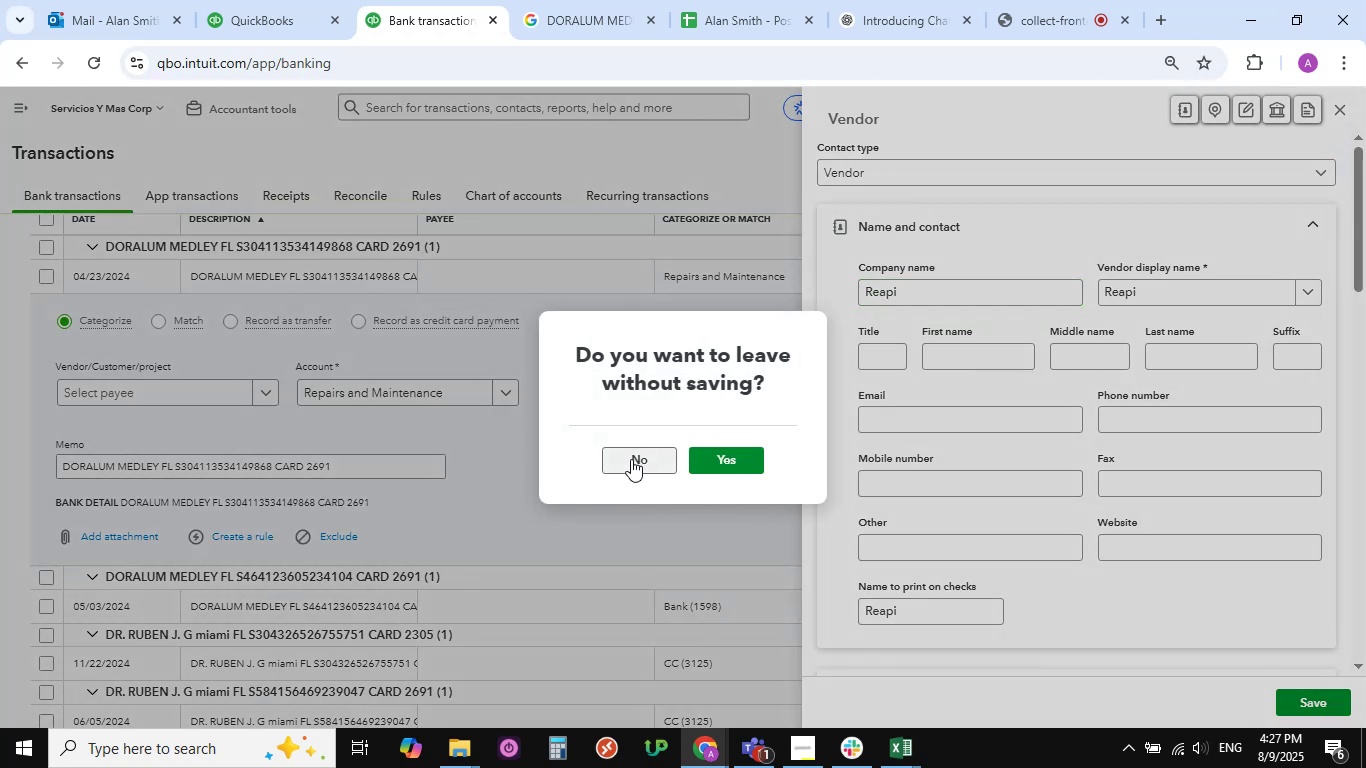 
left_click([631, 459])
 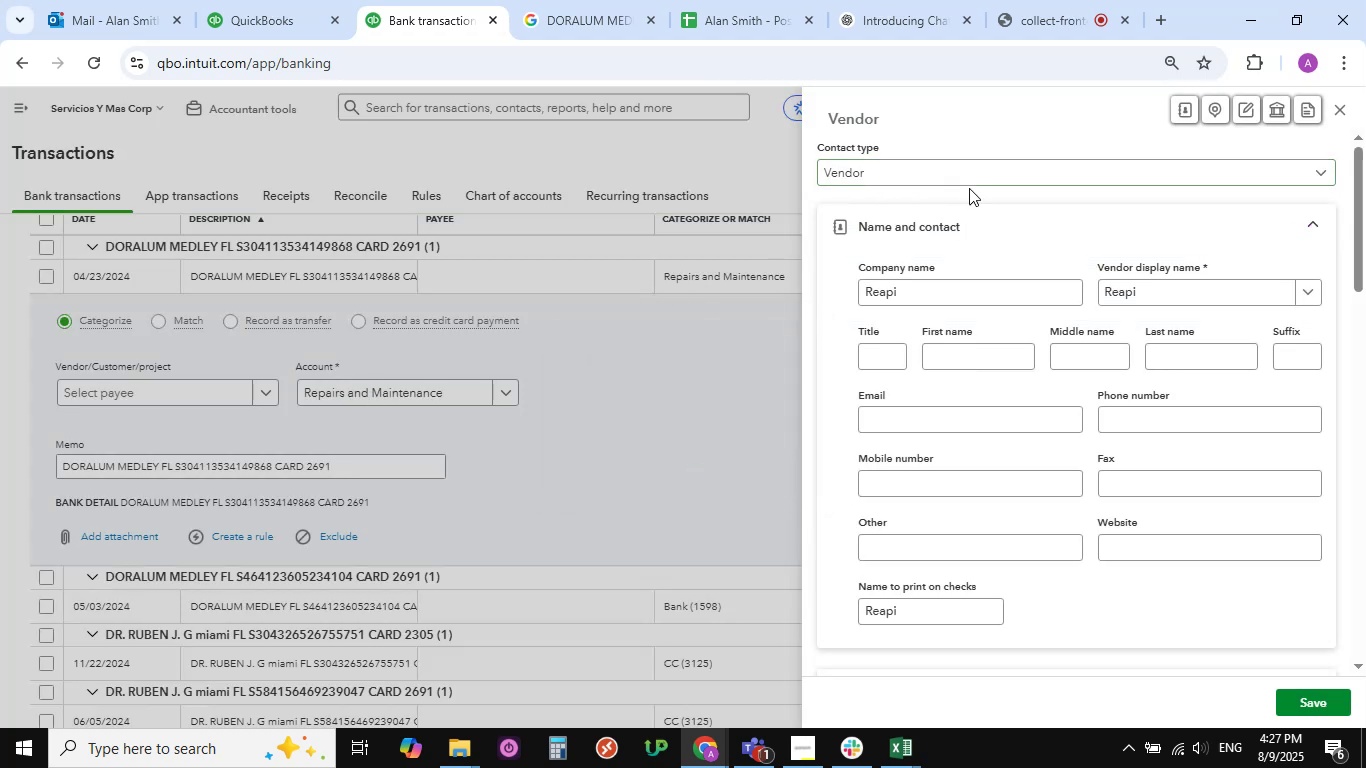 
left_click([1344, 111])
 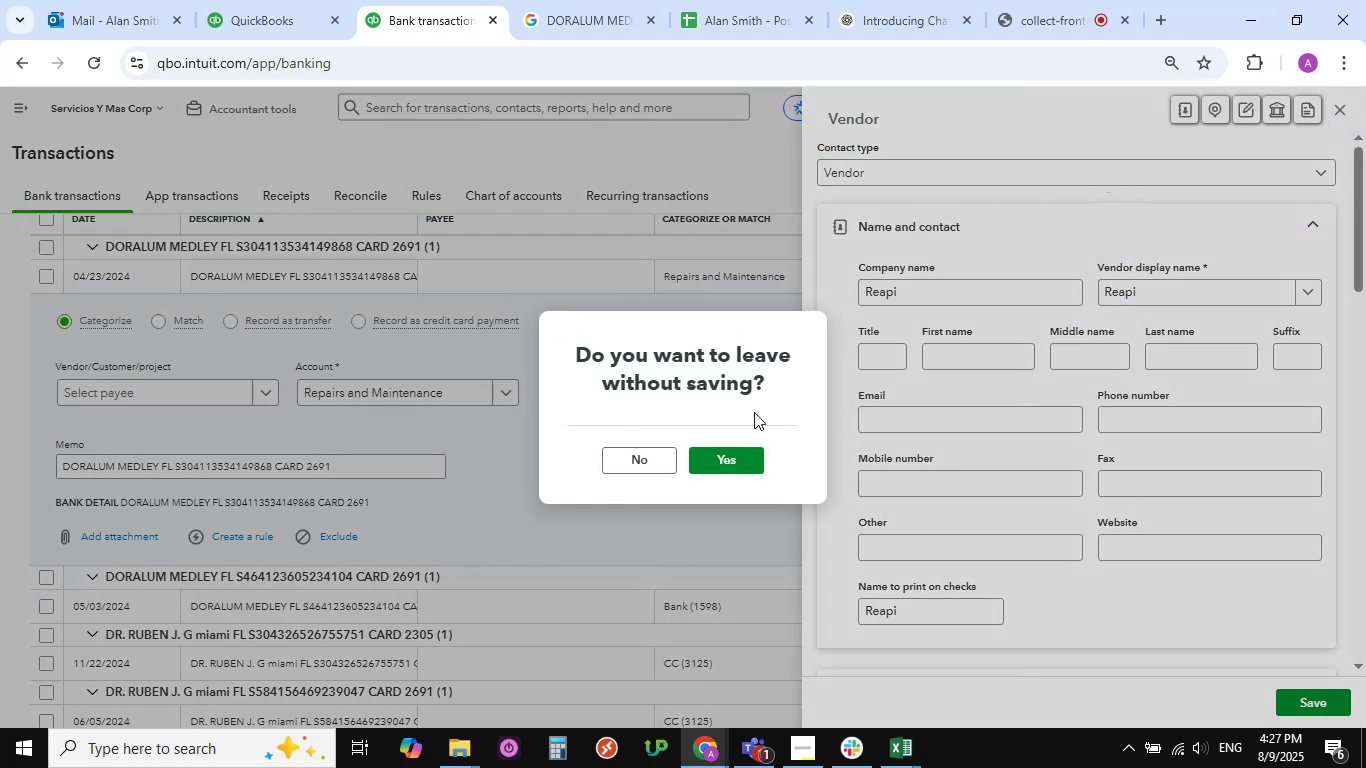 
left_click([649, 457])
 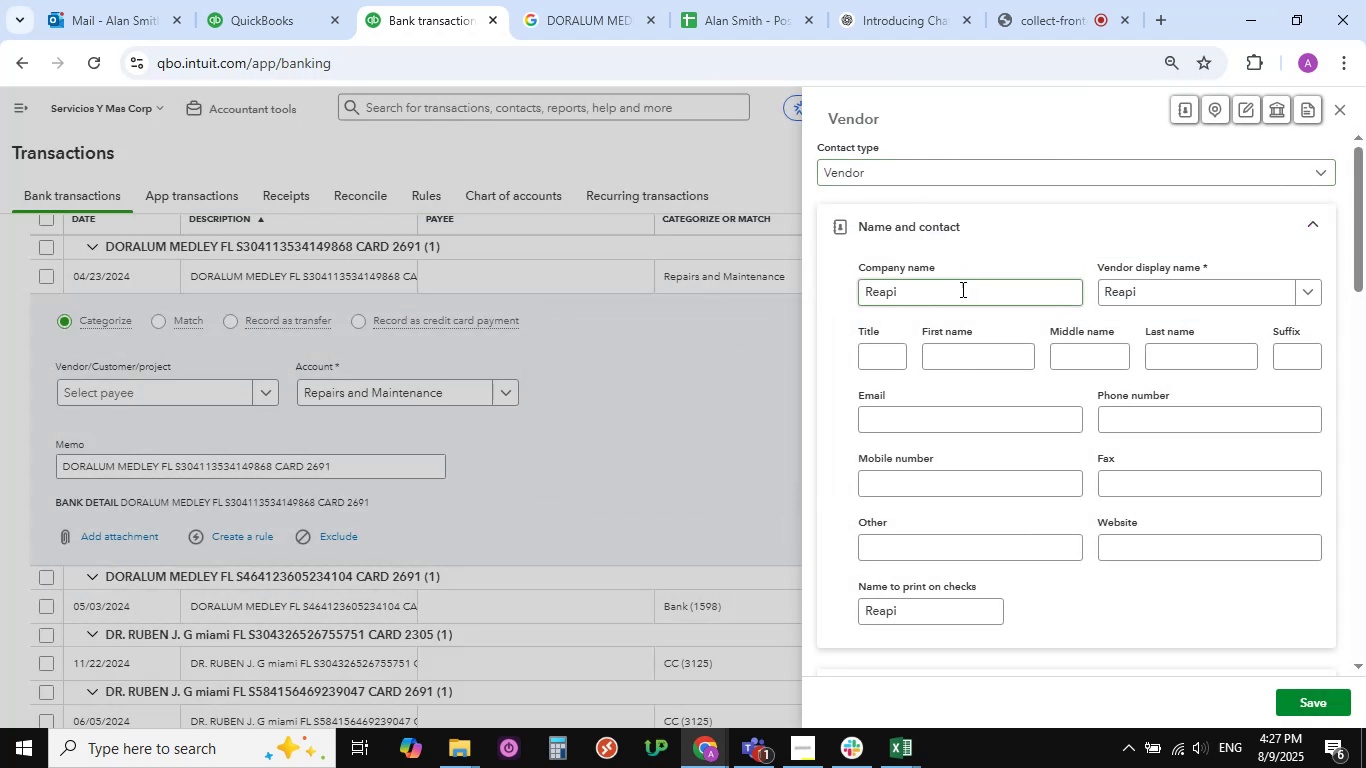 
left_click([963, 293])
 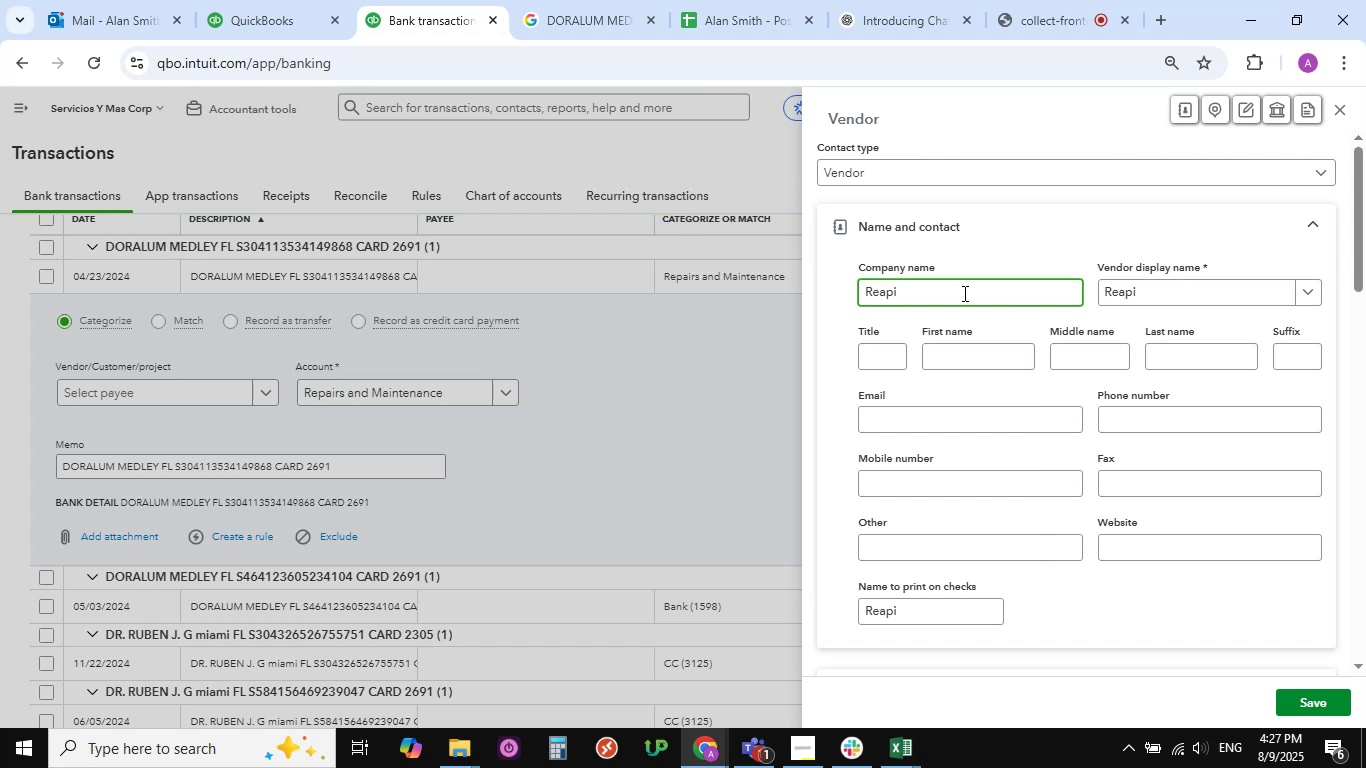 
key(Backspace)
 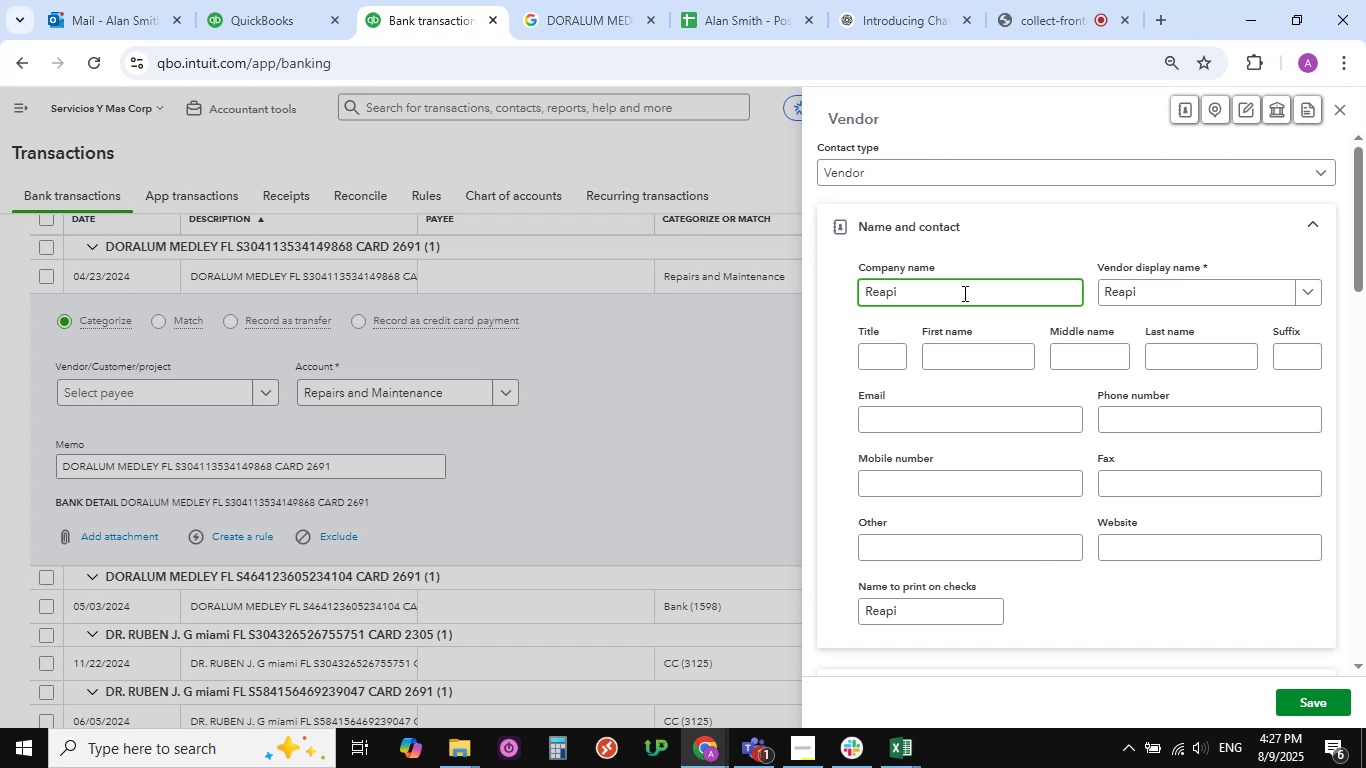 
key(Backspace)
 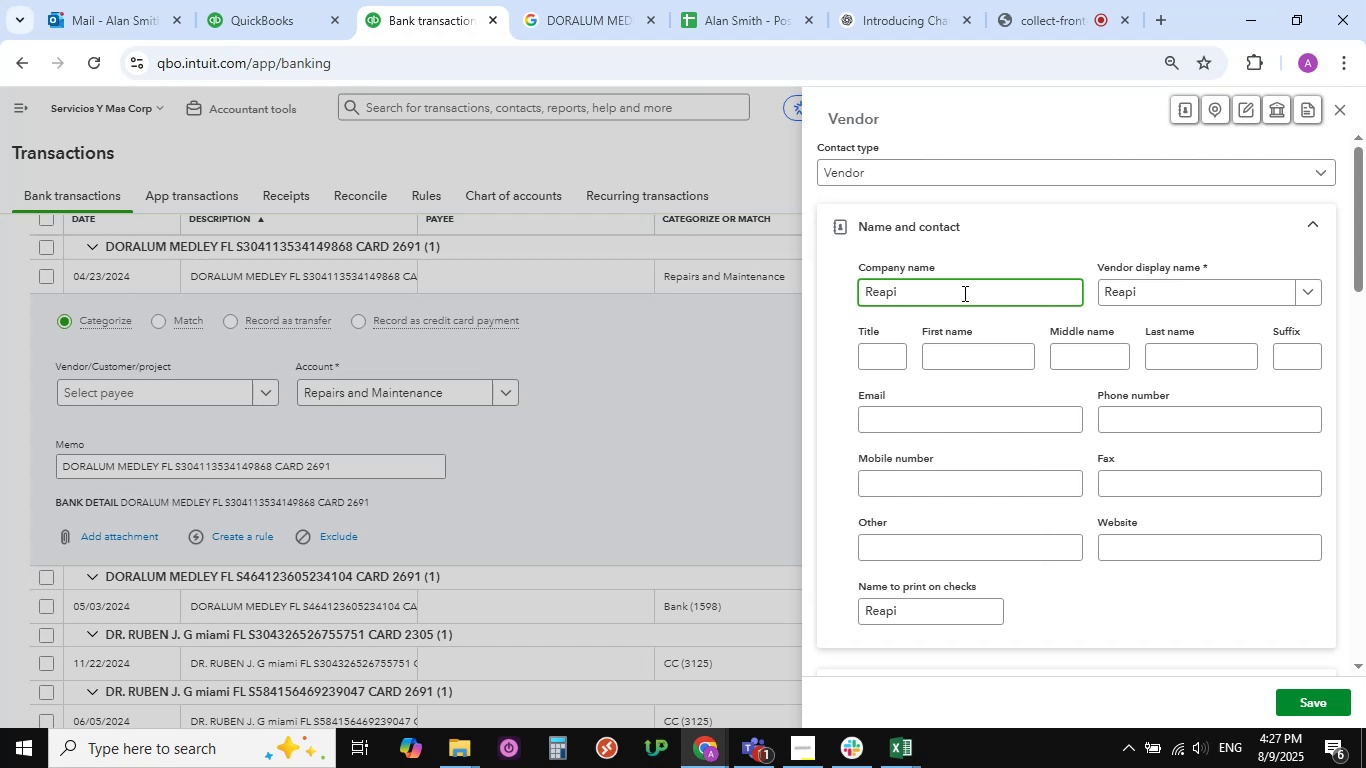 
key(Backspace)
 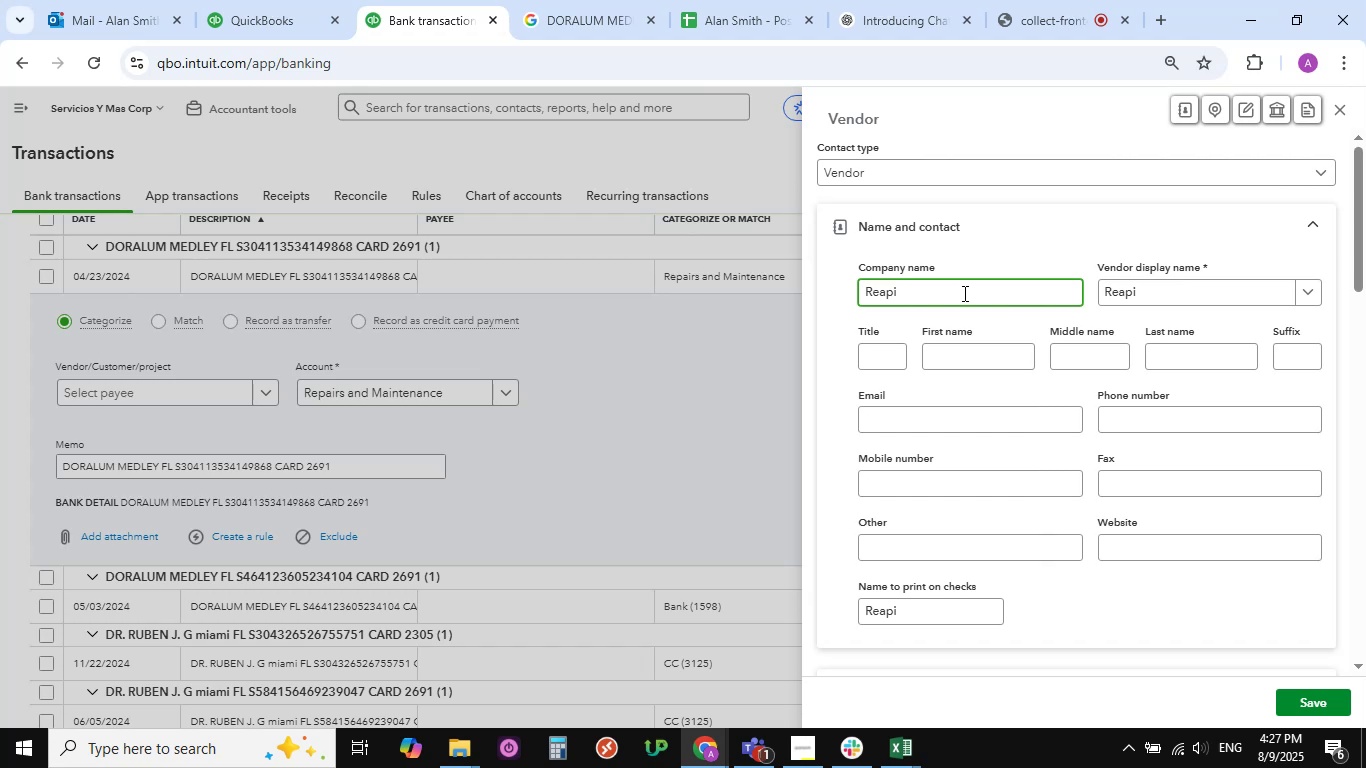 
left_click([963, 293])
 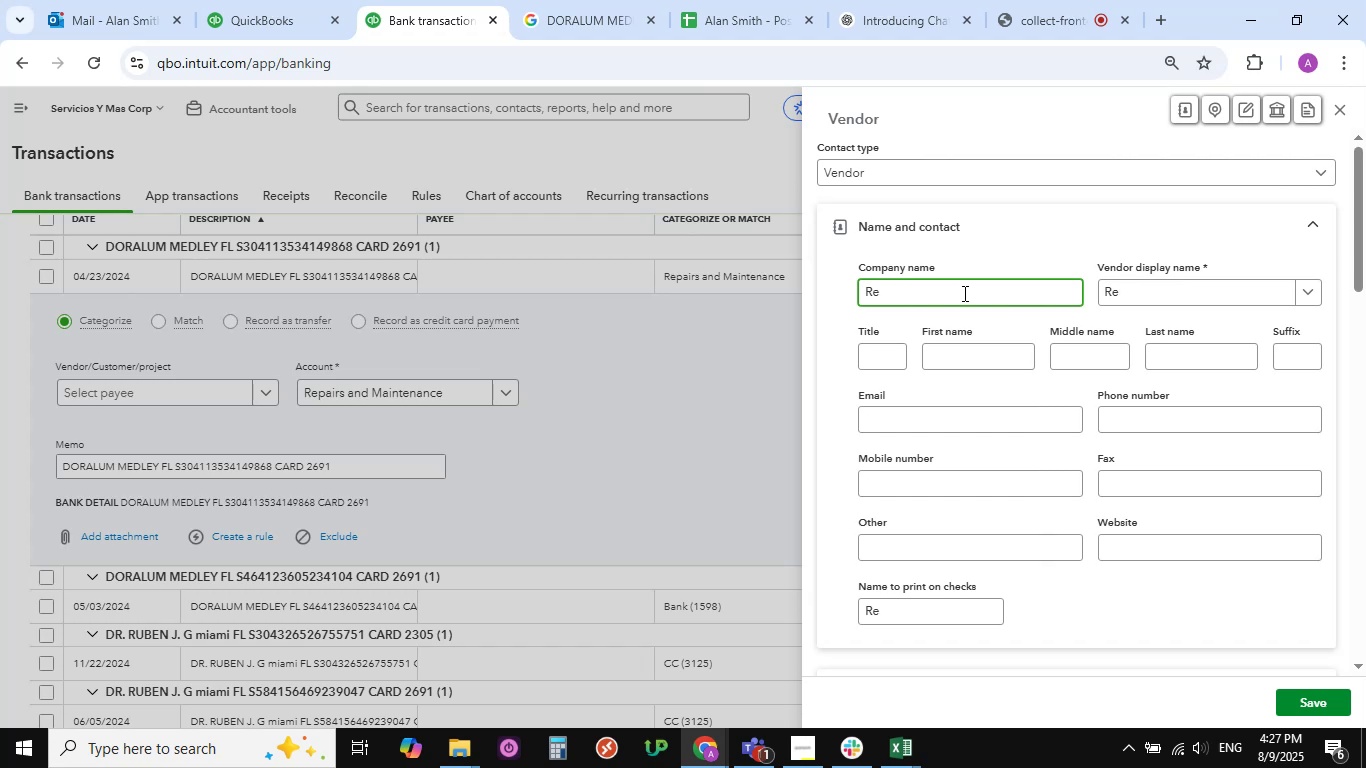 
type(paire)
key(Backspace)
 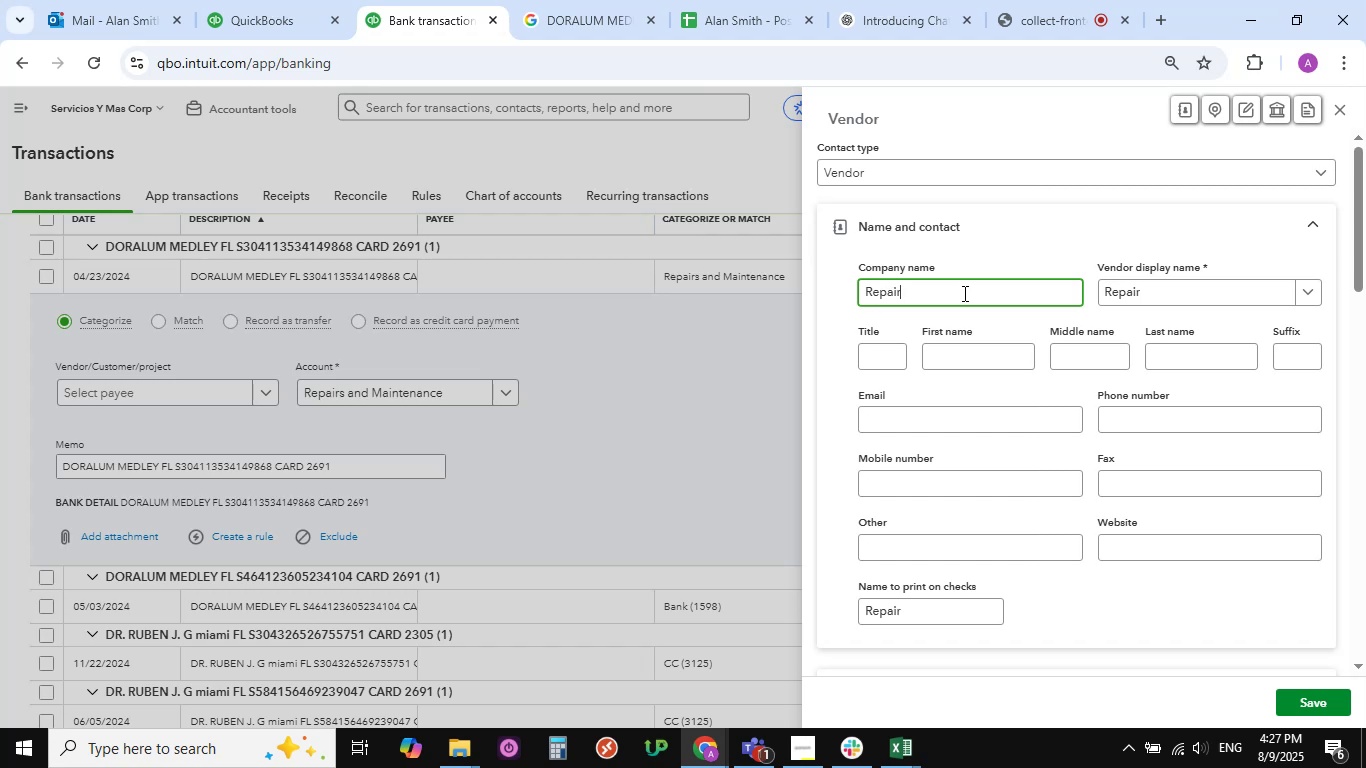 
type(s and Maintenance )
 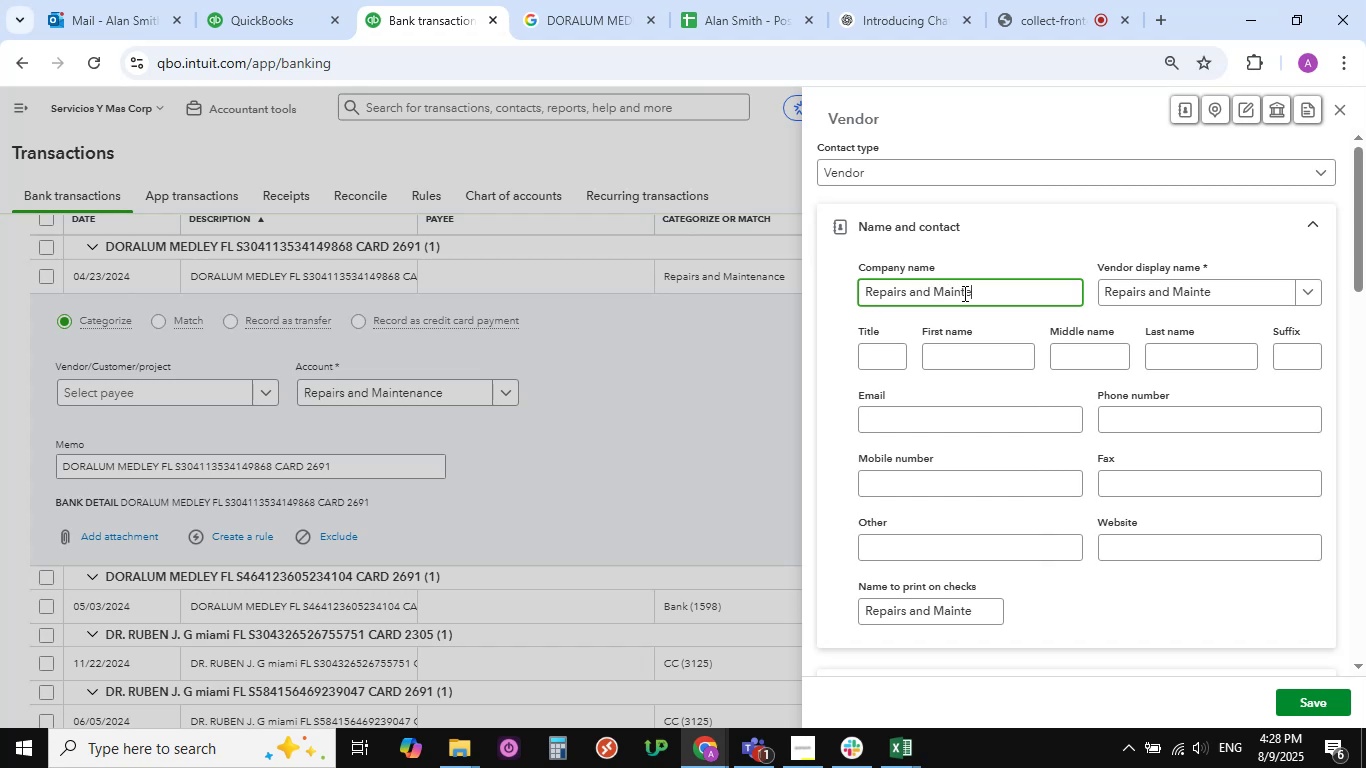 
wait(8.25)
 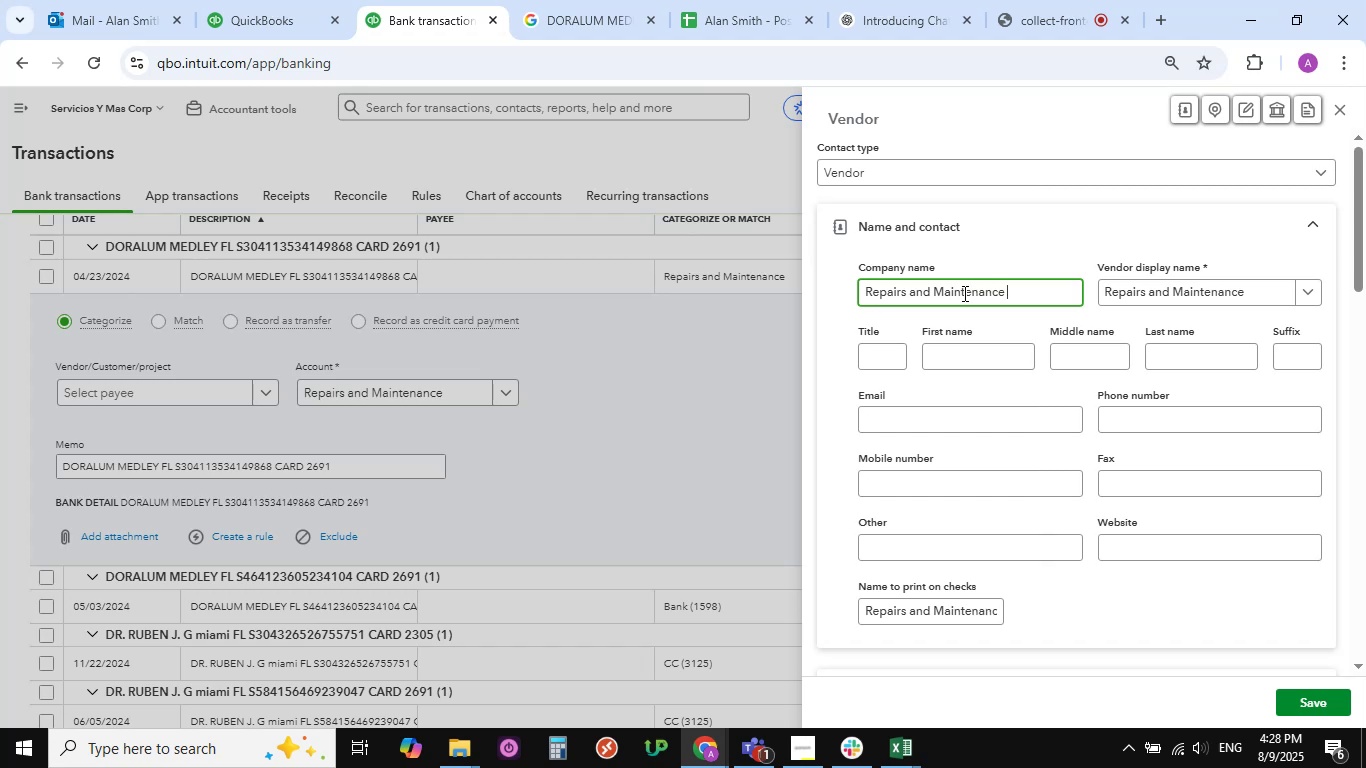 
left_click([1305, 699])
 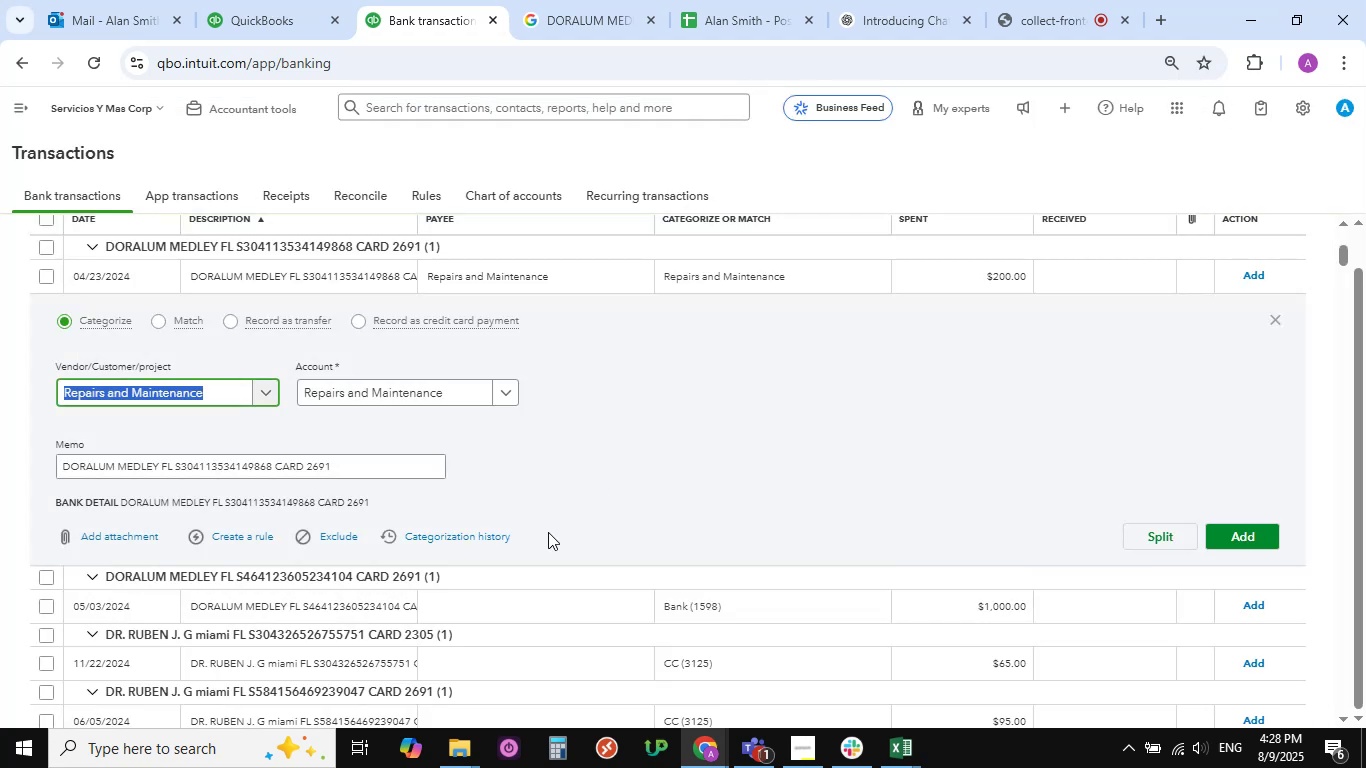 
left_click([1251, 535])
 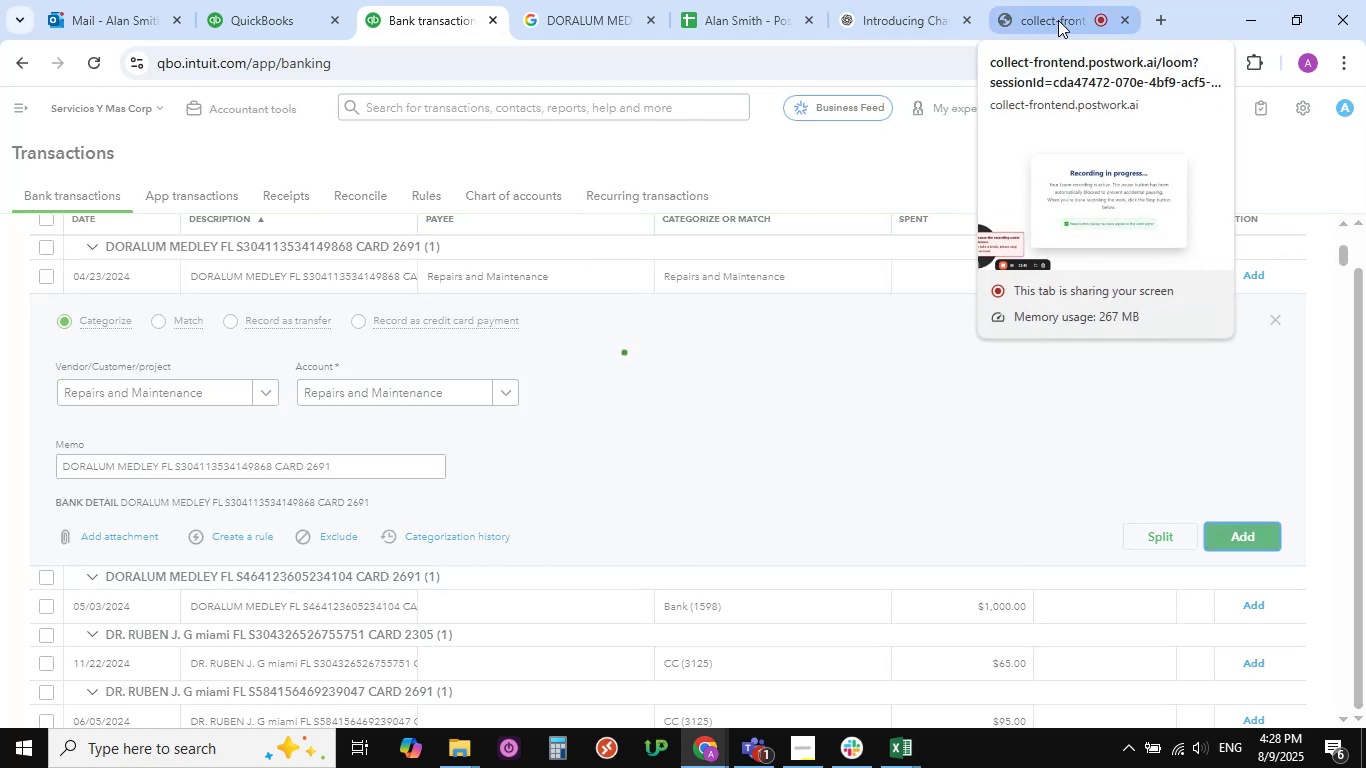 
left_click([1058, 20])
 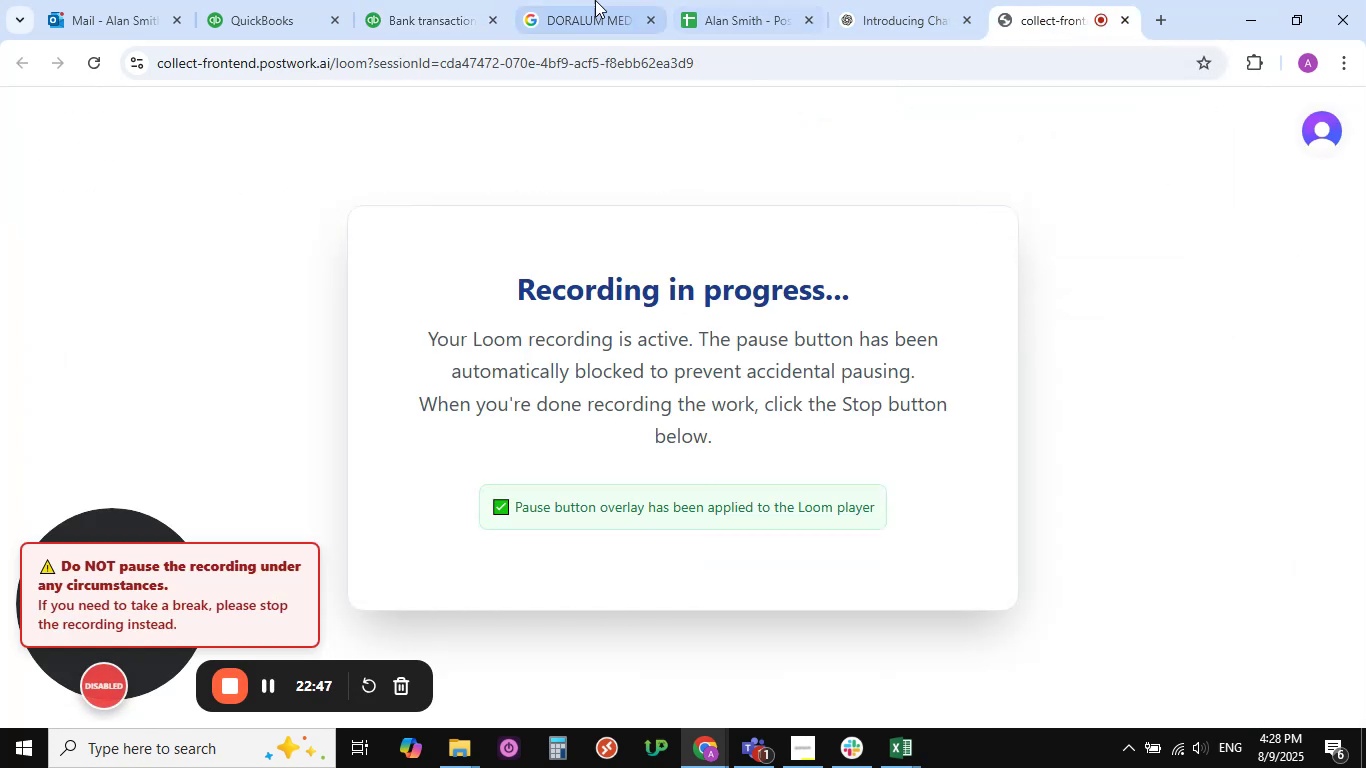 
left_click([417, 13])
 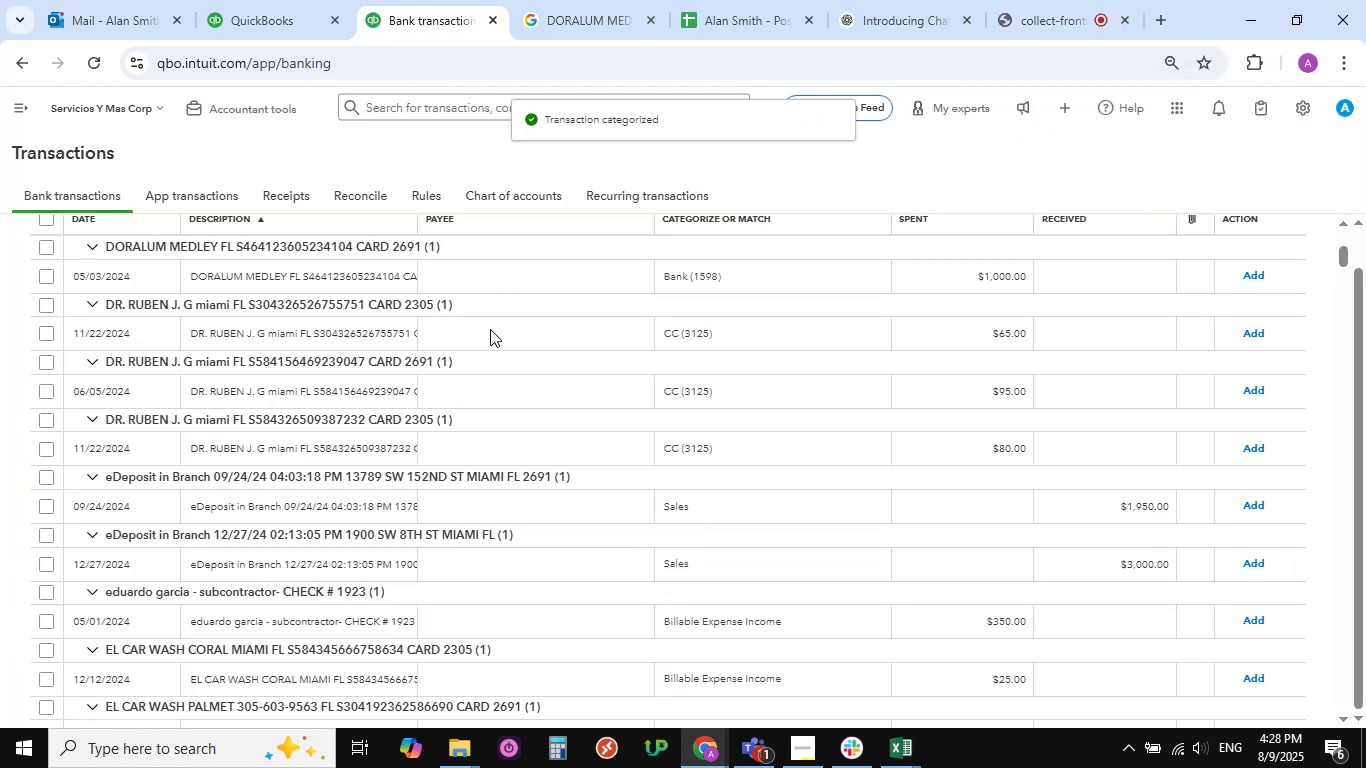 
scroll: coordinate [490, 329], scroll_direction: up, amount: 2.0
 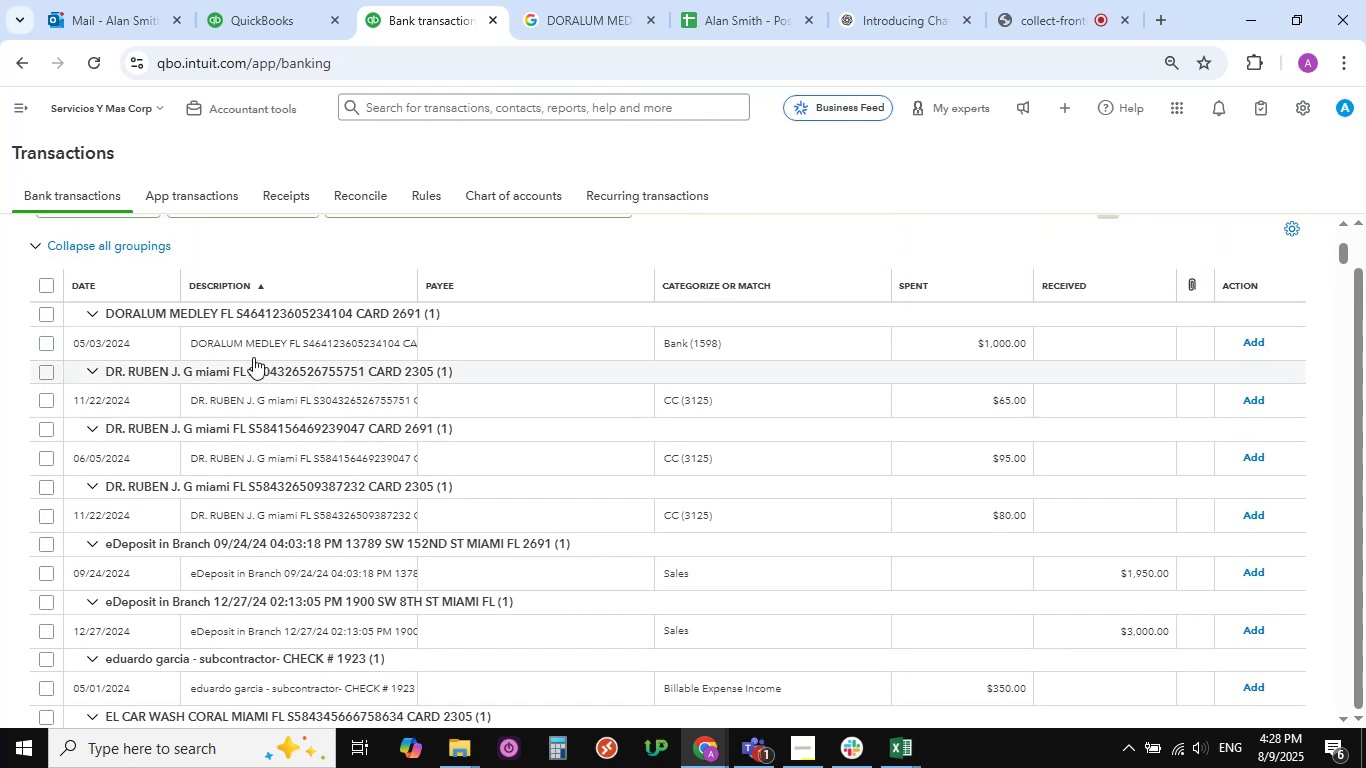 
wait(5.1)
 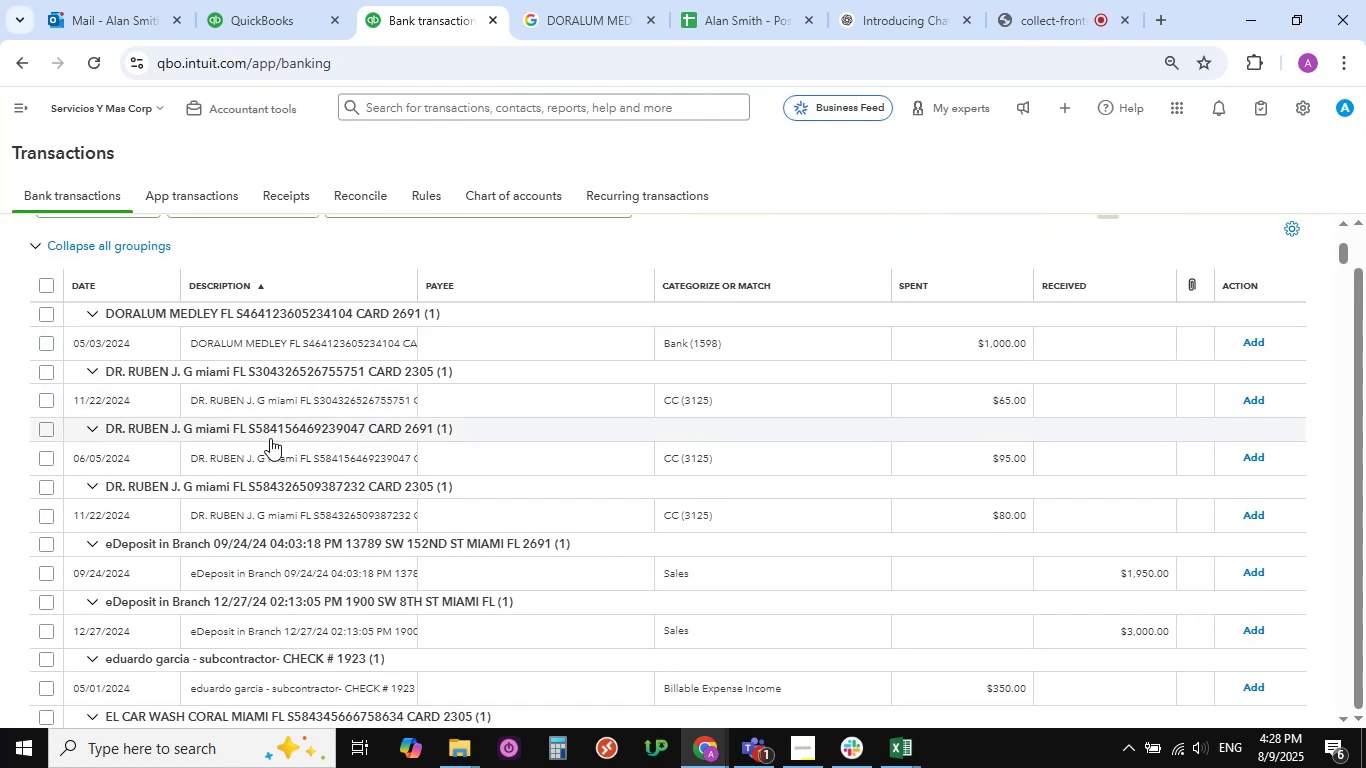 
left_click([231, 344])
 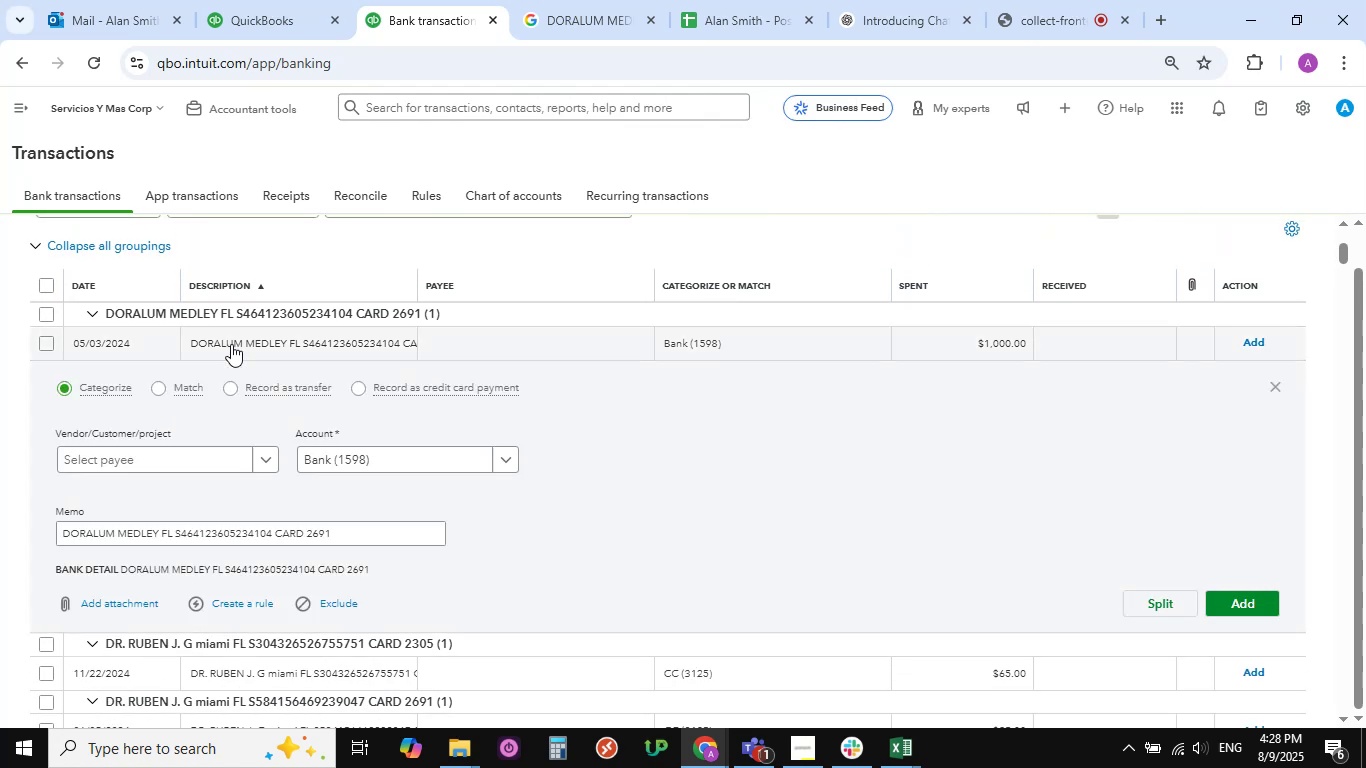 
scroll: coordinate [938, 487], scroll_direction: down, amount: 1.0
 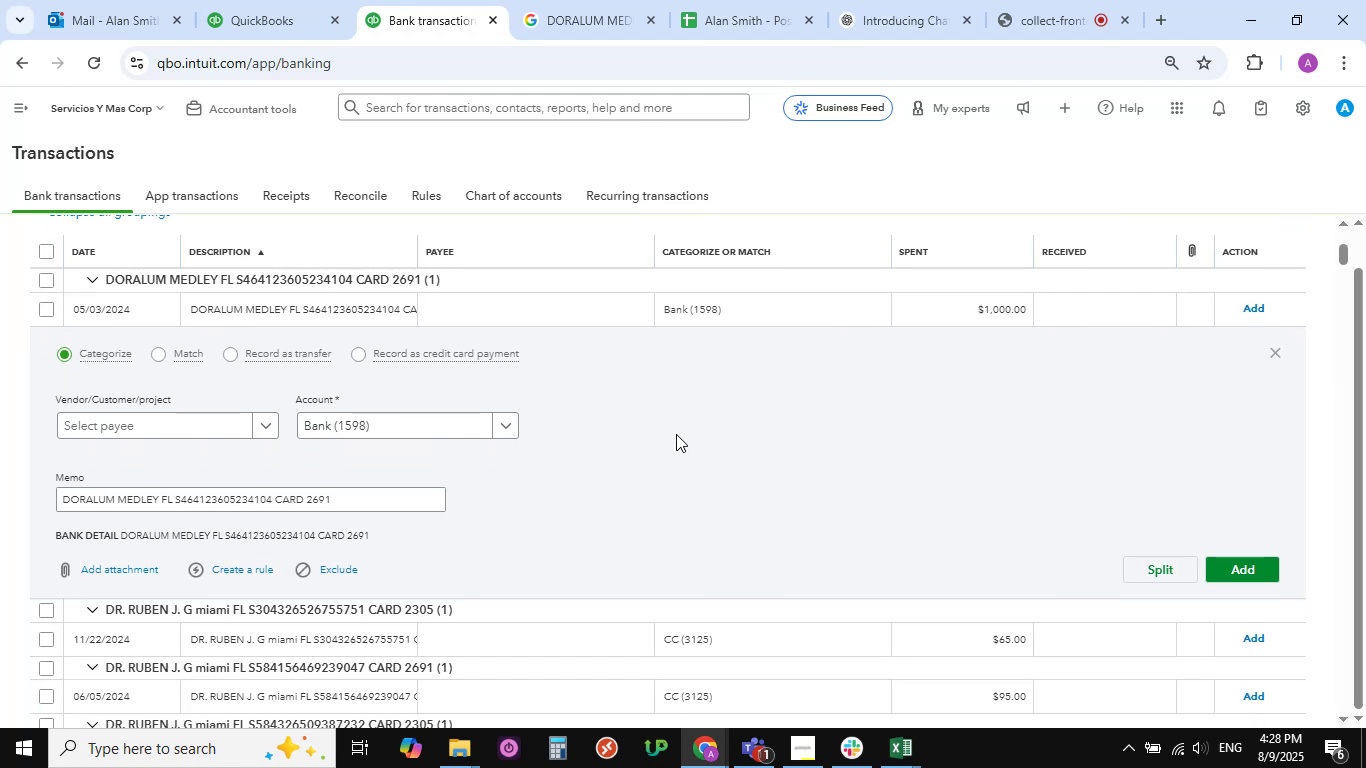 
scroll: coordinate [573, 474], scroll_direction: up, amount: 2.0
 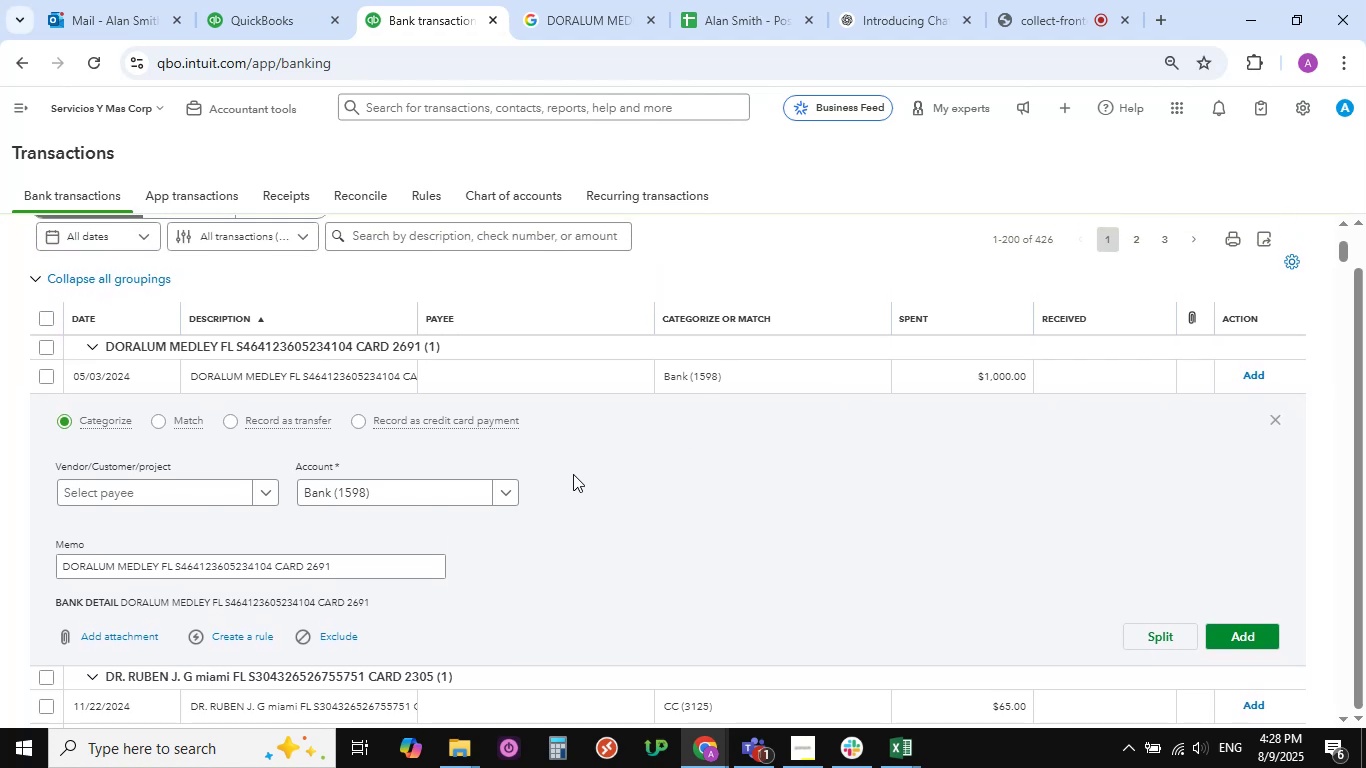 
scroll: coordinate [573, 474], scroll_direction: down, amount: 1.0
 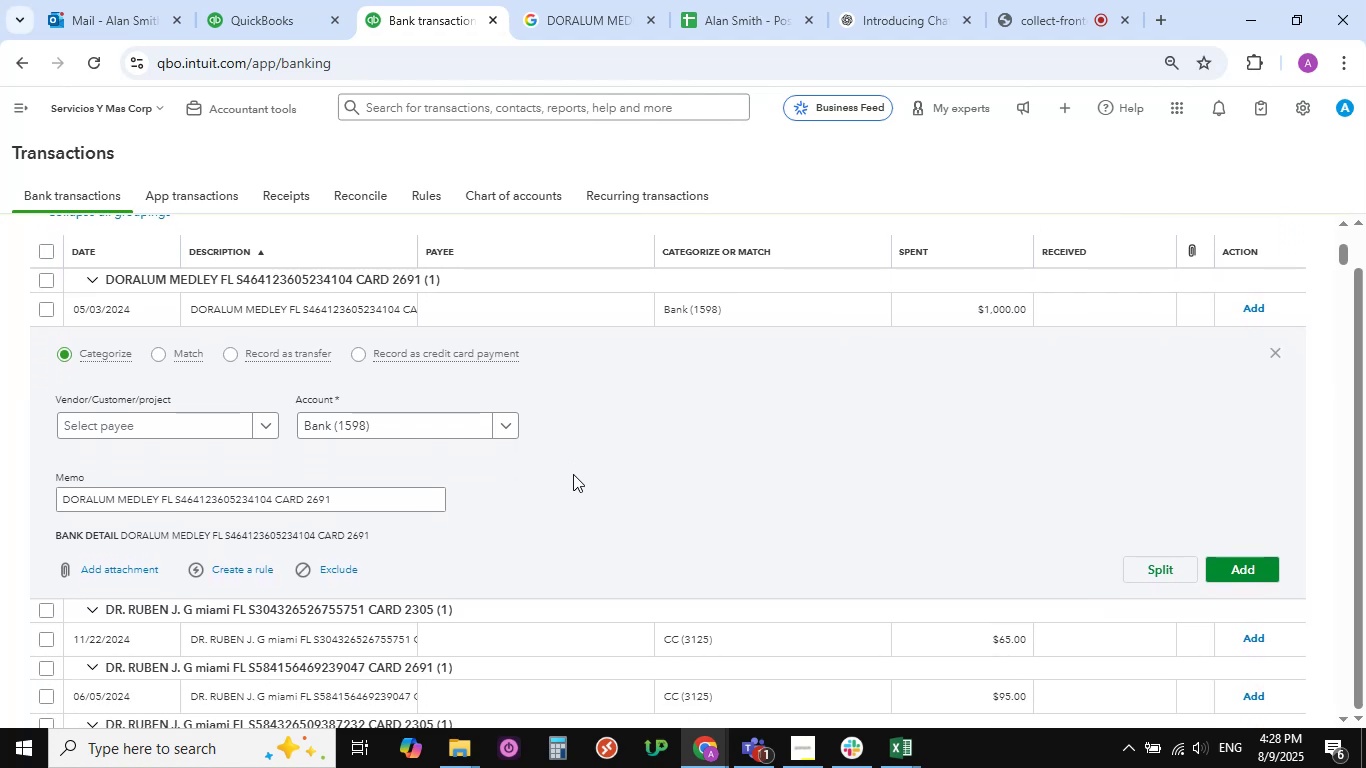 
scroll: coordinate [573, 474], scroll_direction: up, amount: 1.0
 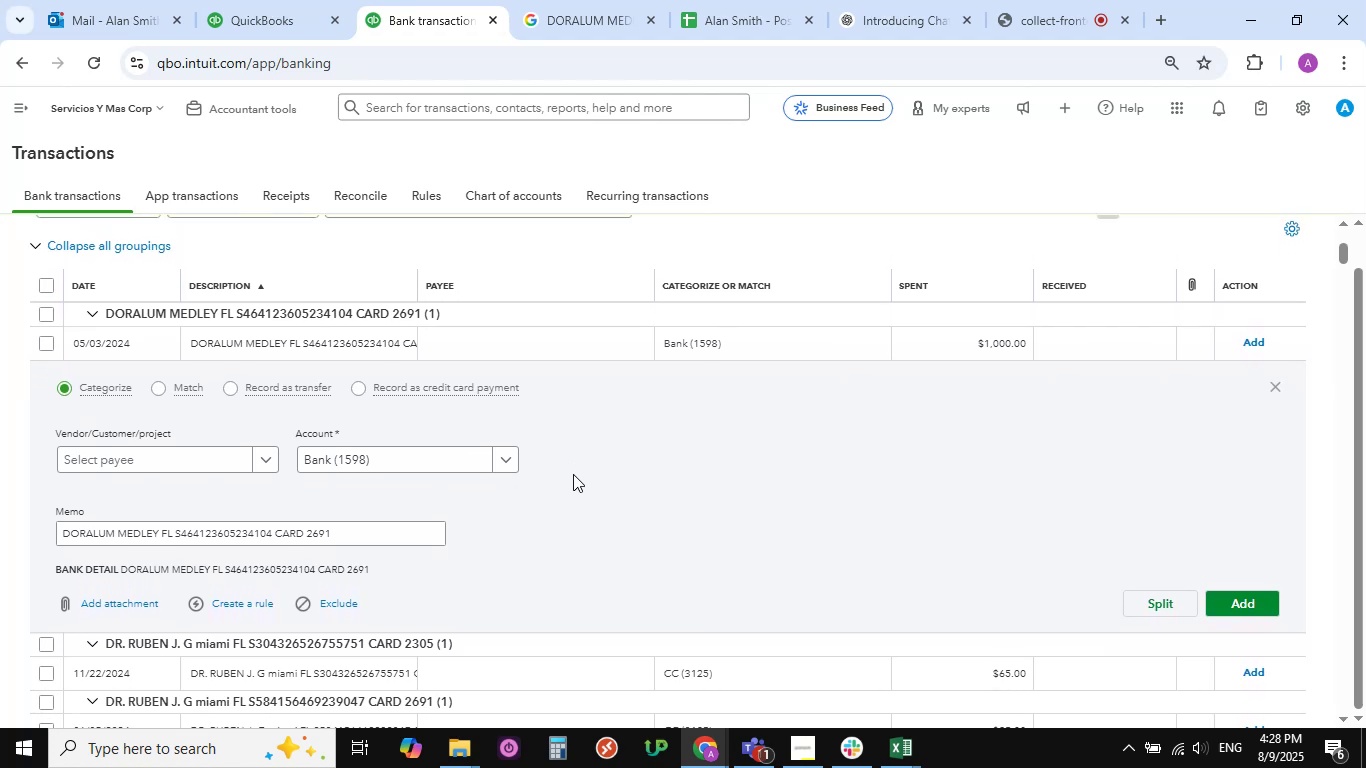 
scroll: coordinate [573, 474], scroll_direction: down, amount: 1.0
 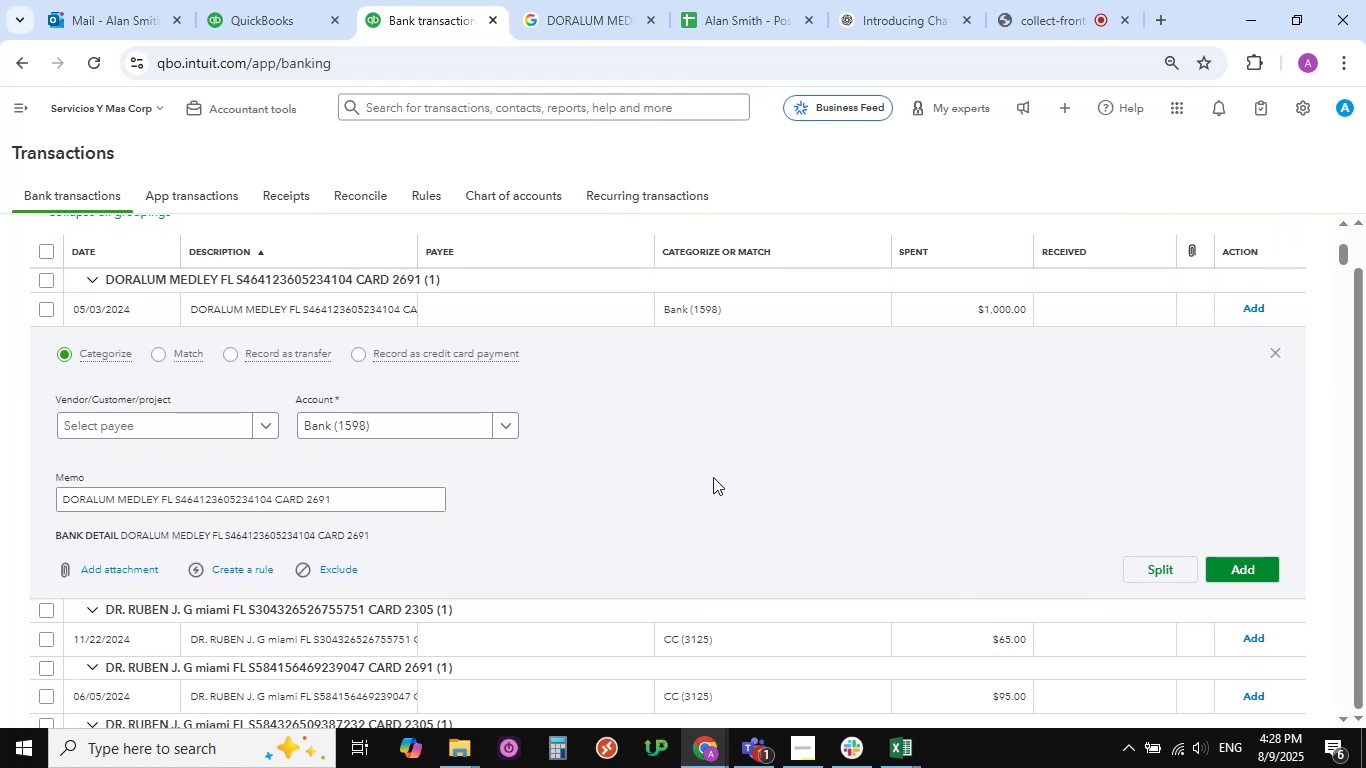 
scroll: coordinate [751, 475], scroll_direction: up, amount: 2.0
 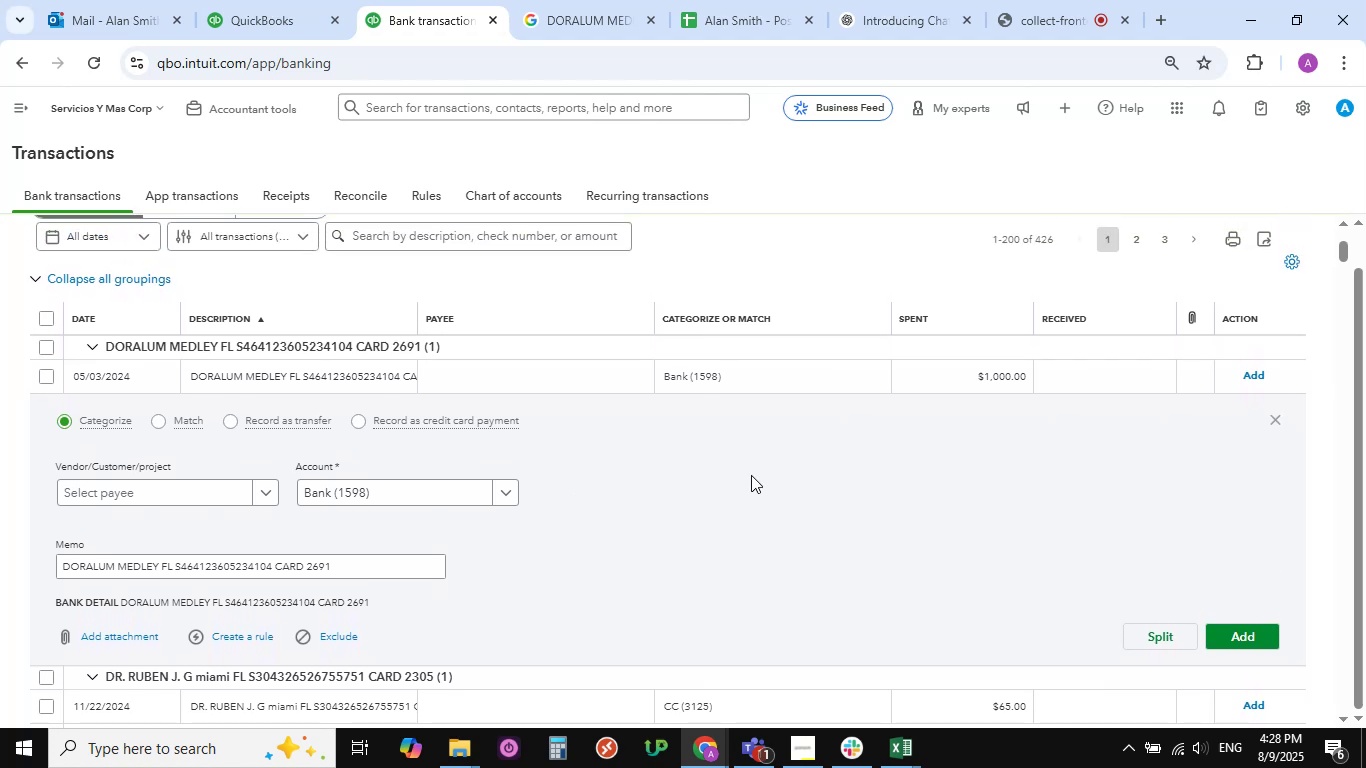 
scroll: coordinate [751, 475], scroll_direction: down, amount: 2.0
 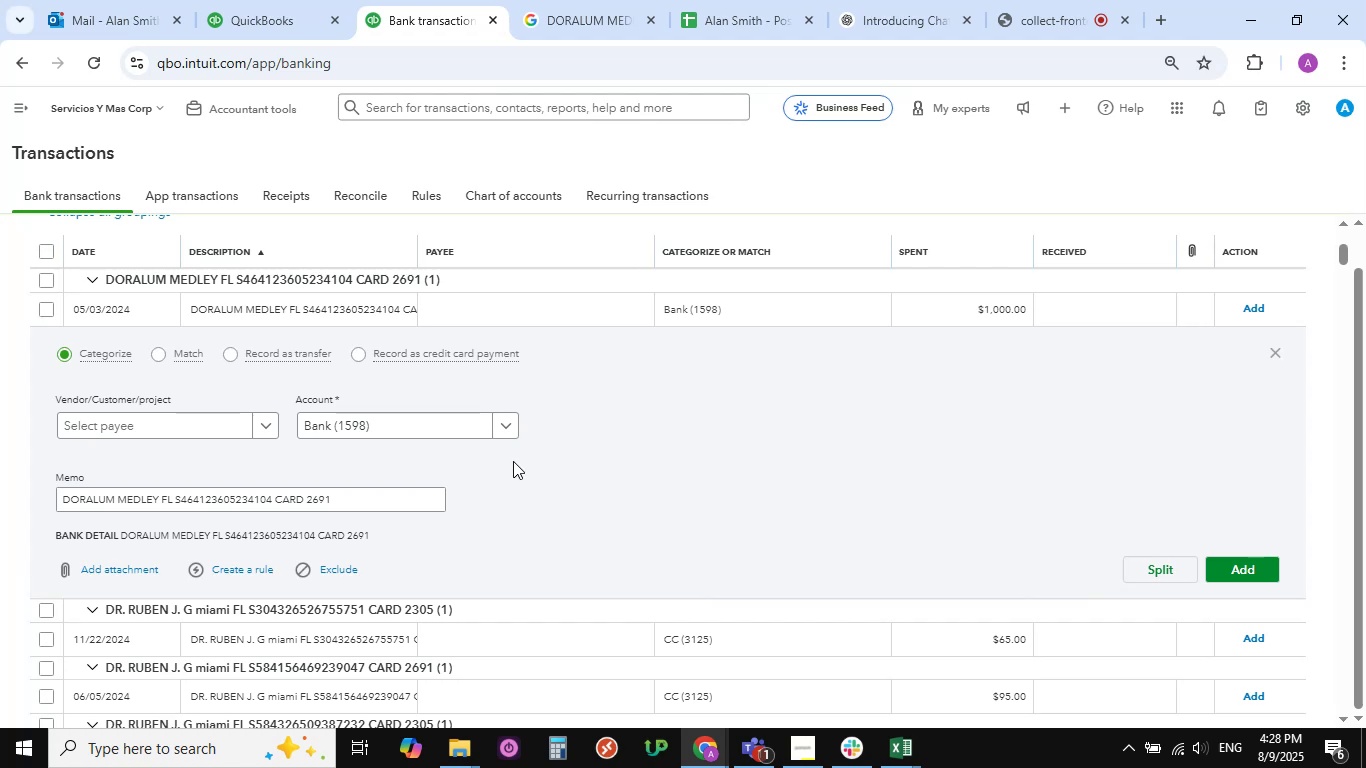 
wait(9.72)
 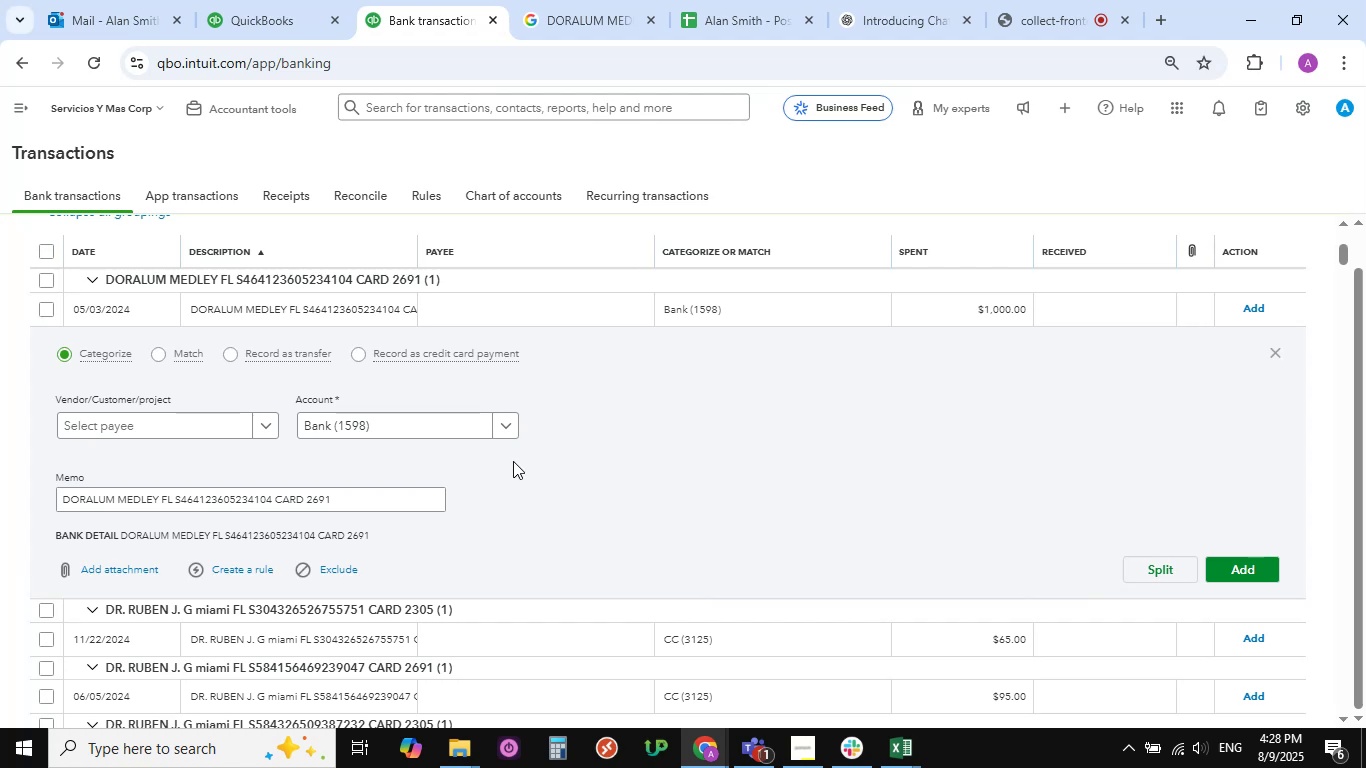 
scroll: coordinate [668, 492], scroll_direction: up, amount: 1.0
 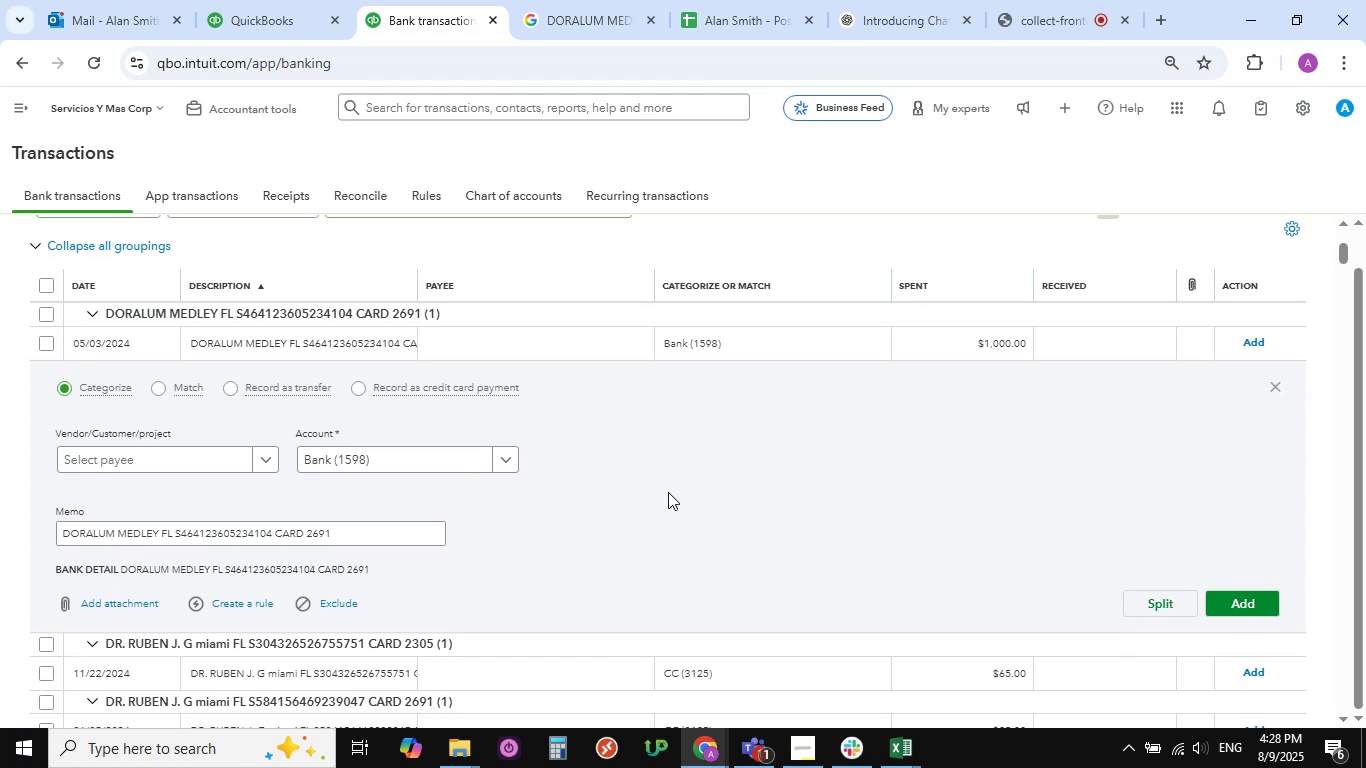 
scroll: coordinate [353, 478], scroll_direction: down, amount: 2.0
 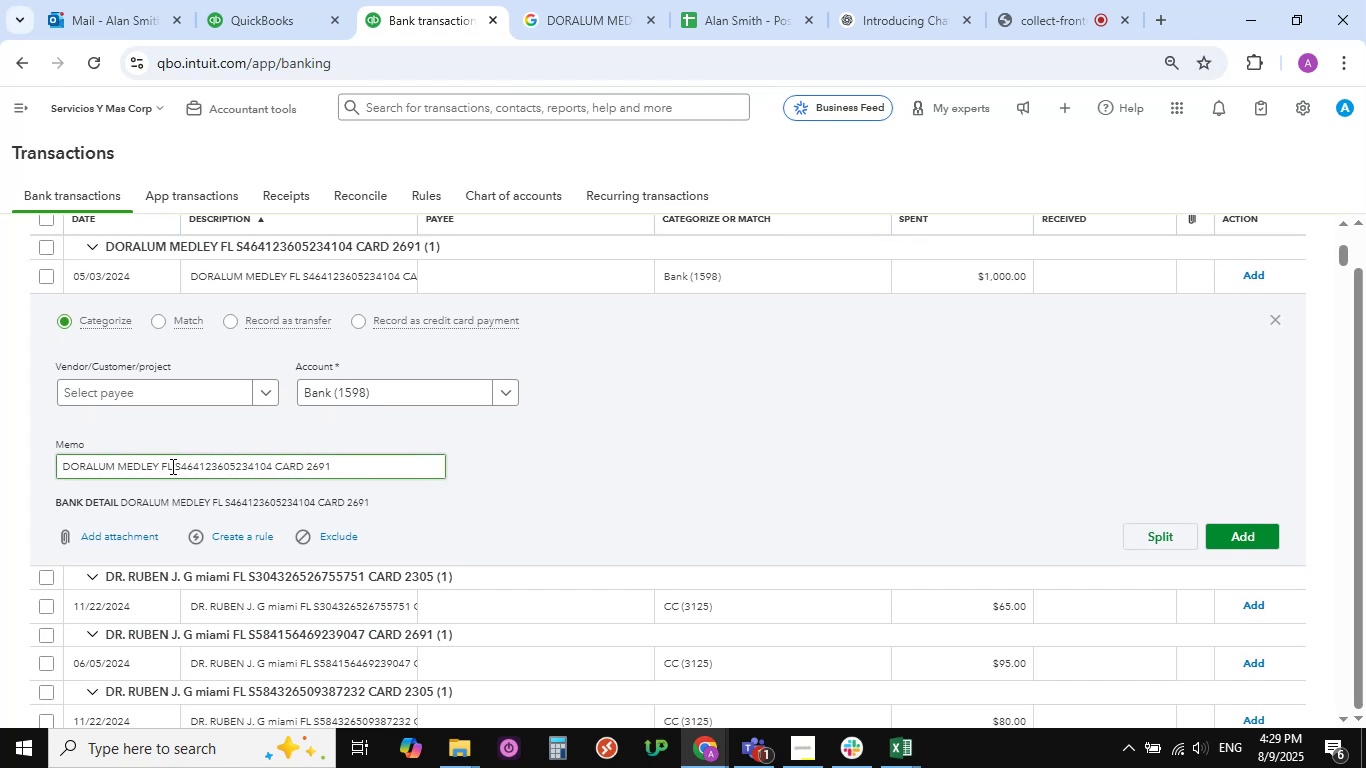 
left_click_drag(start_coordinate=[174, 468], to_coordinate=[52, 473])
 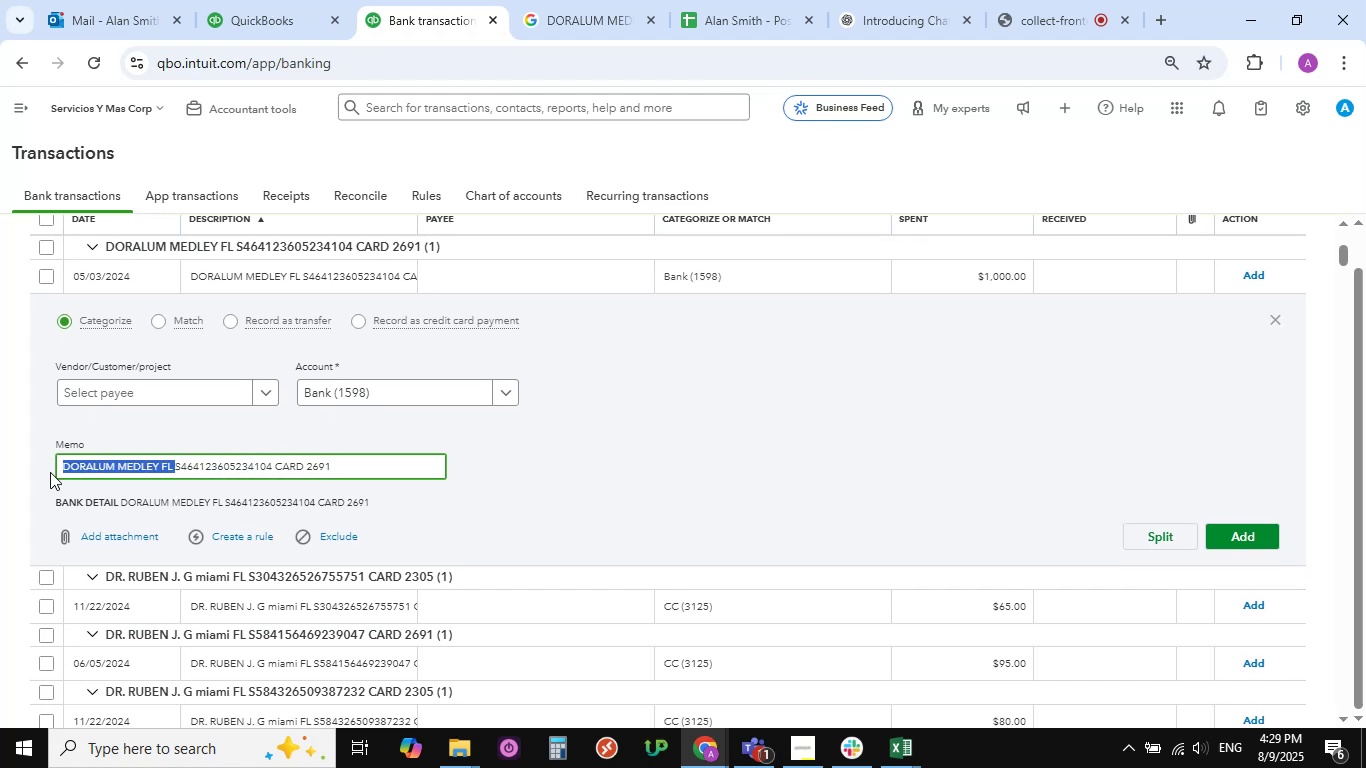 
key(Control+C)
 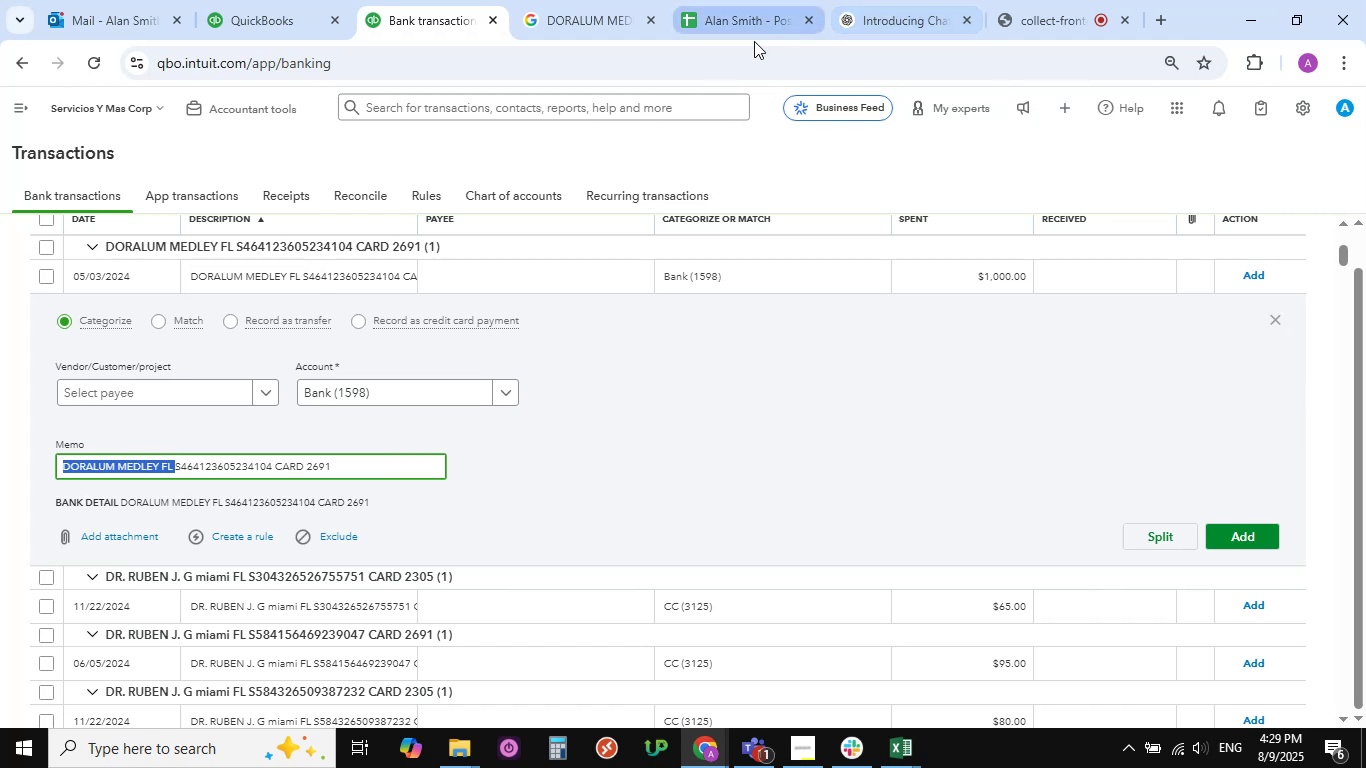 
left_click([586, 21])
 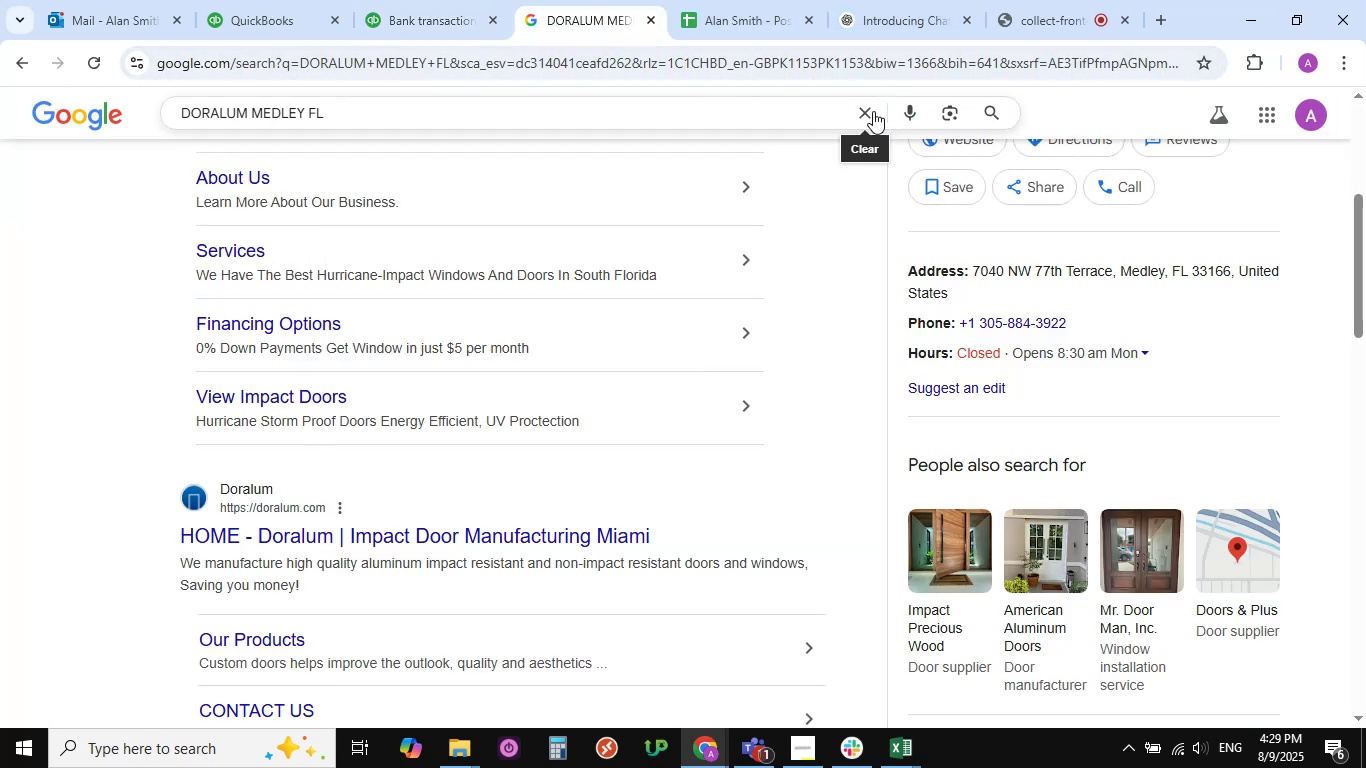 
left_click([867, 110])
 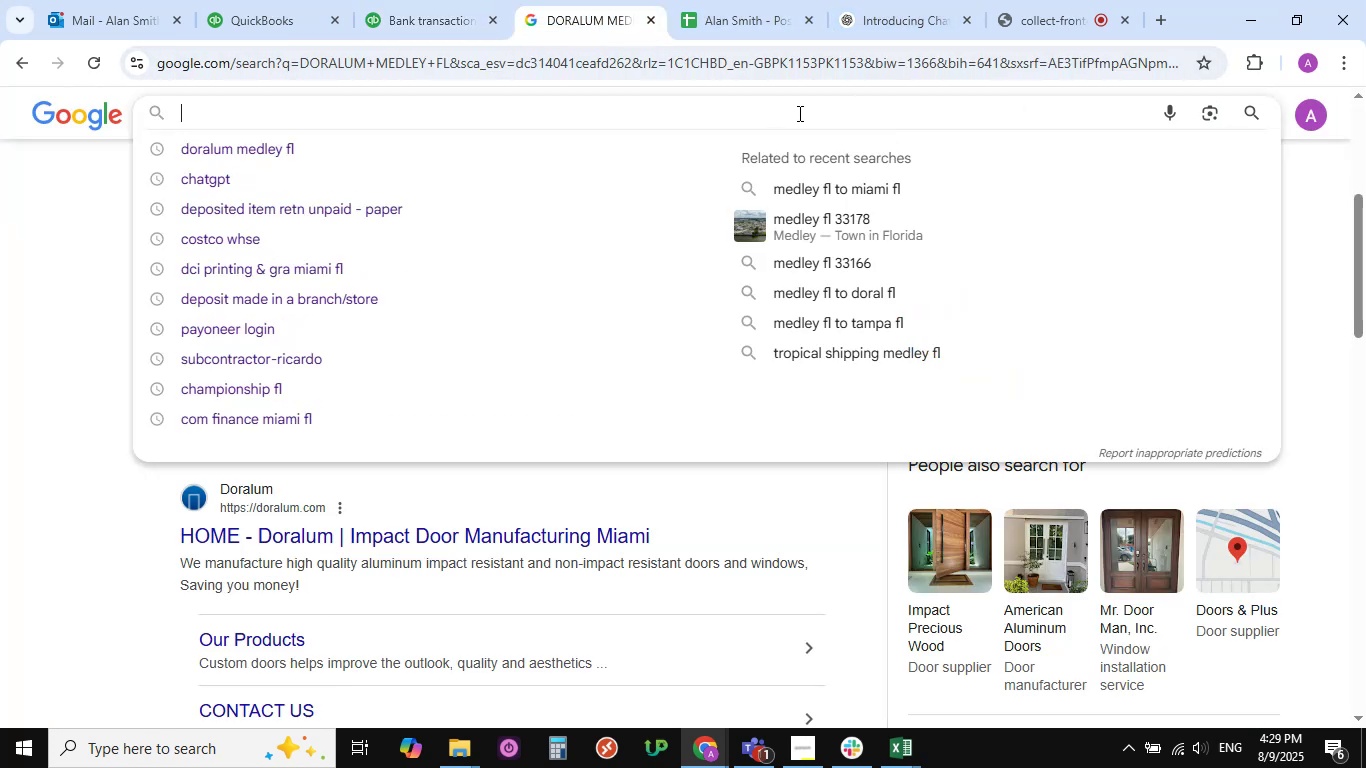 
left_click([798, 113])
 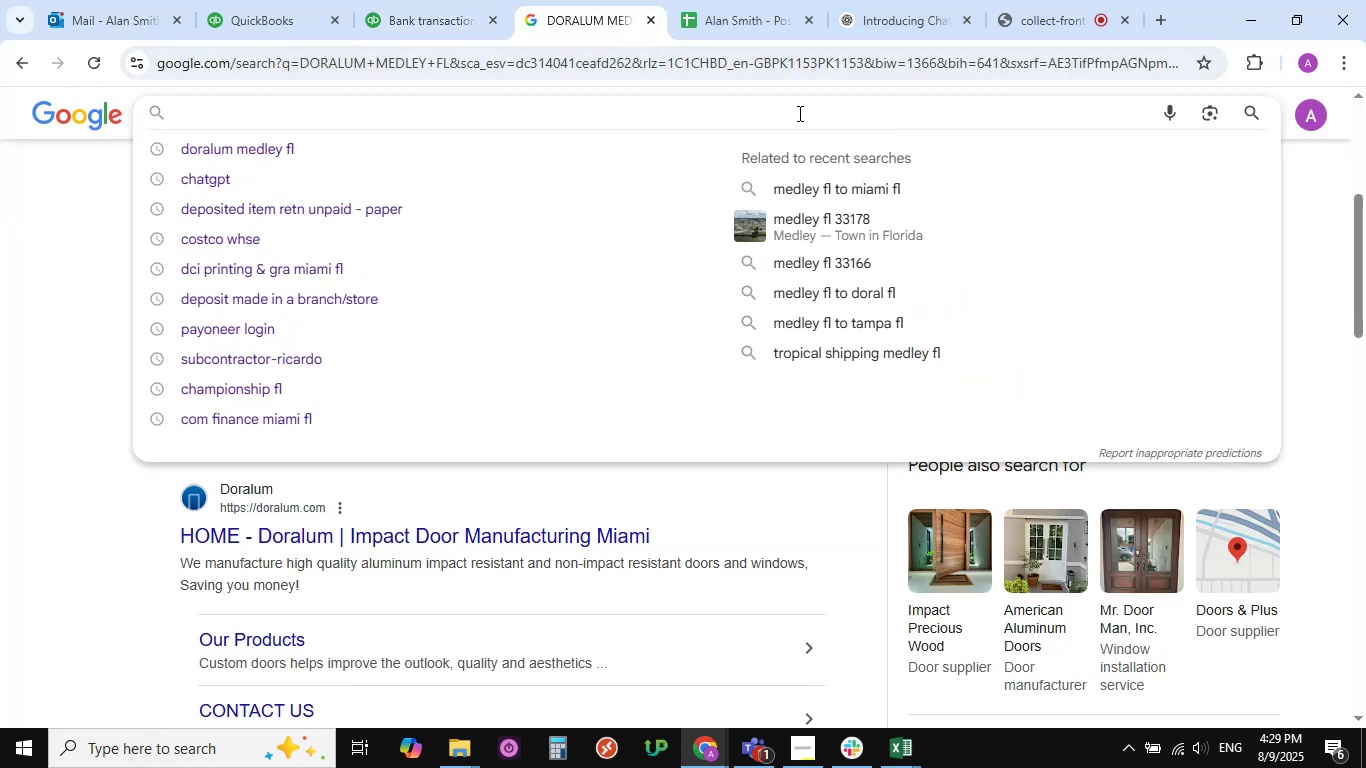 
key(Control+V)
 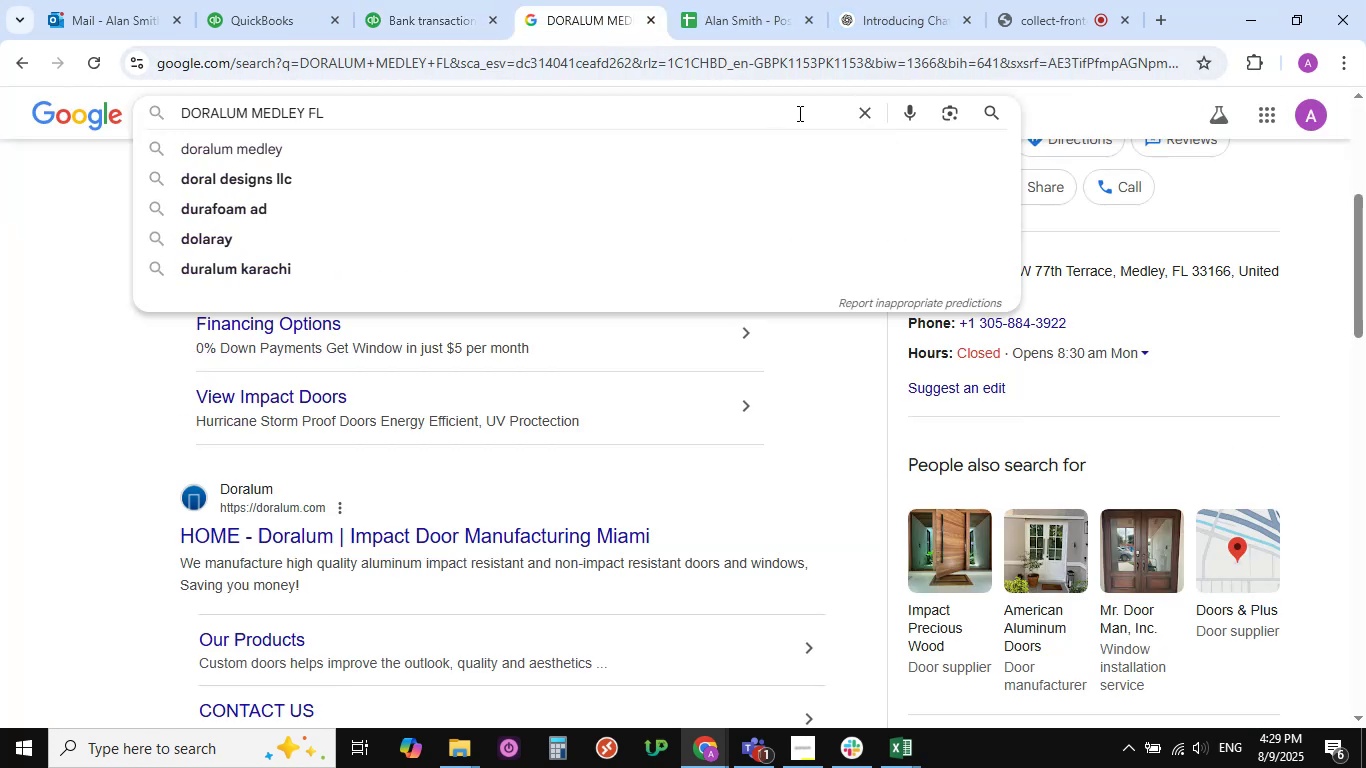 
key(NumpadEnter)
 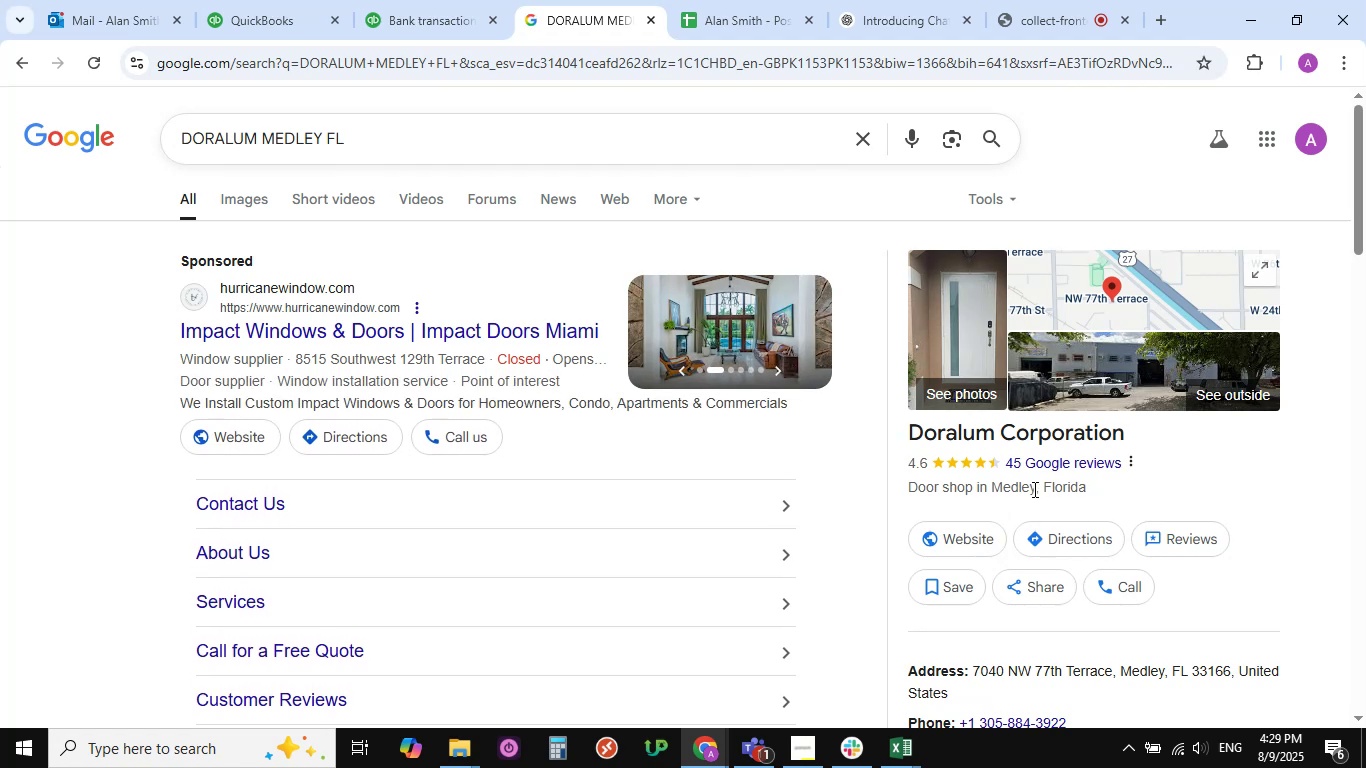 
wait(6.64)
 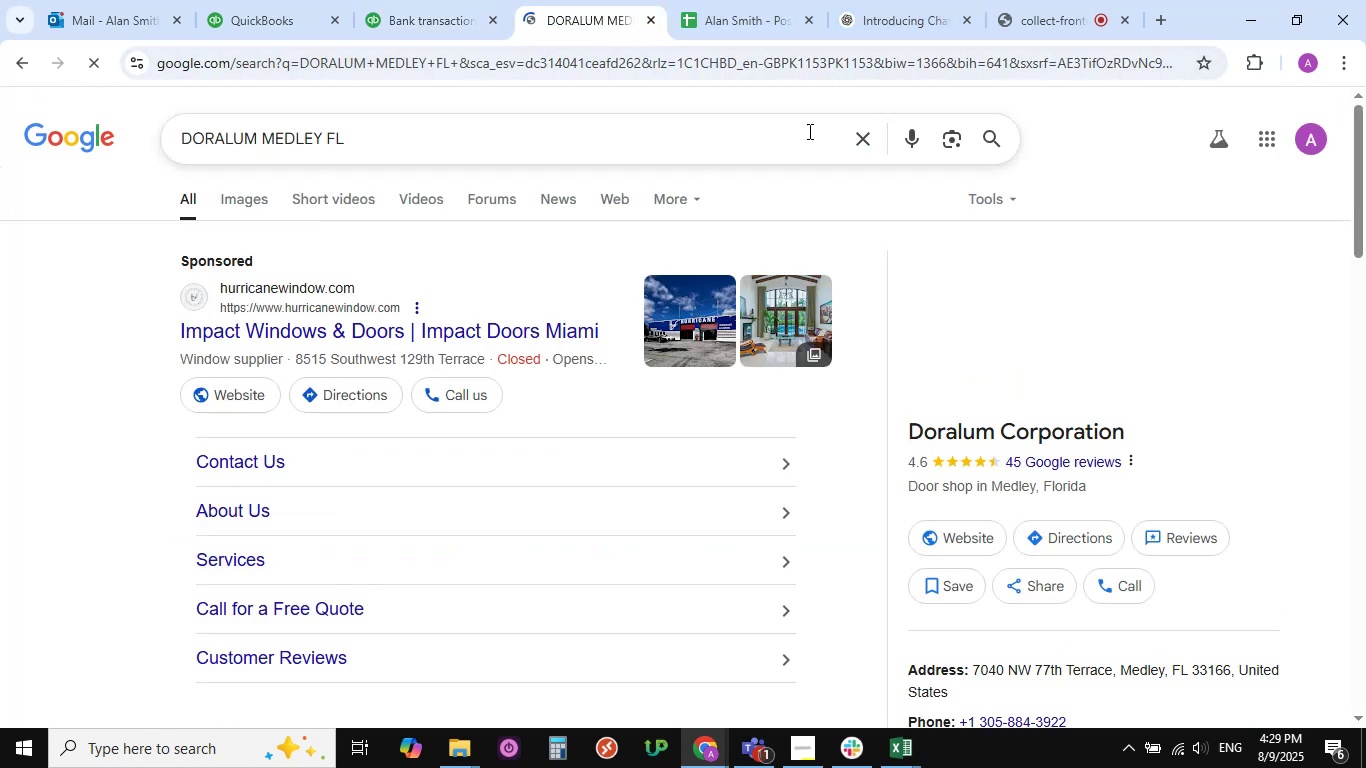 
scroll: coordinate [974, 497], scroll_direction: down, amount: 2.0
 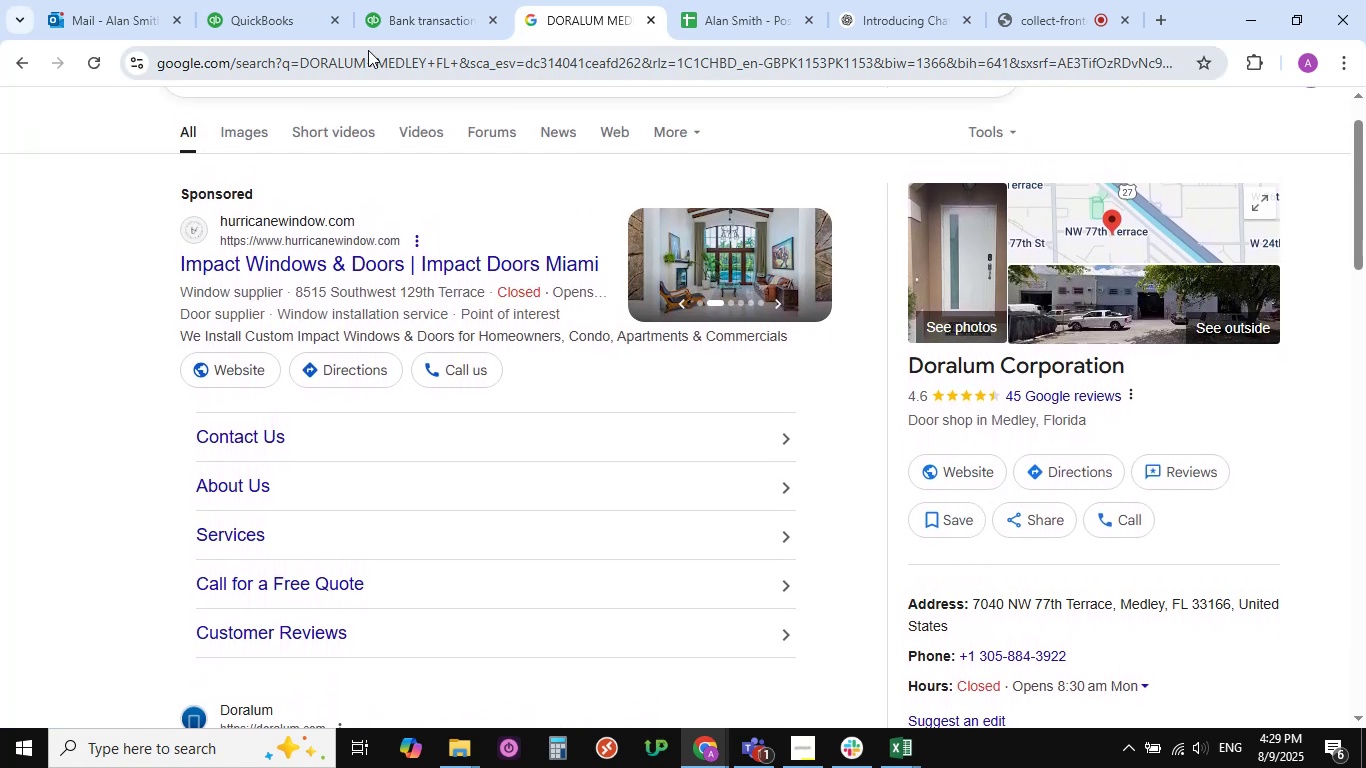 
left_click([422, 16])
 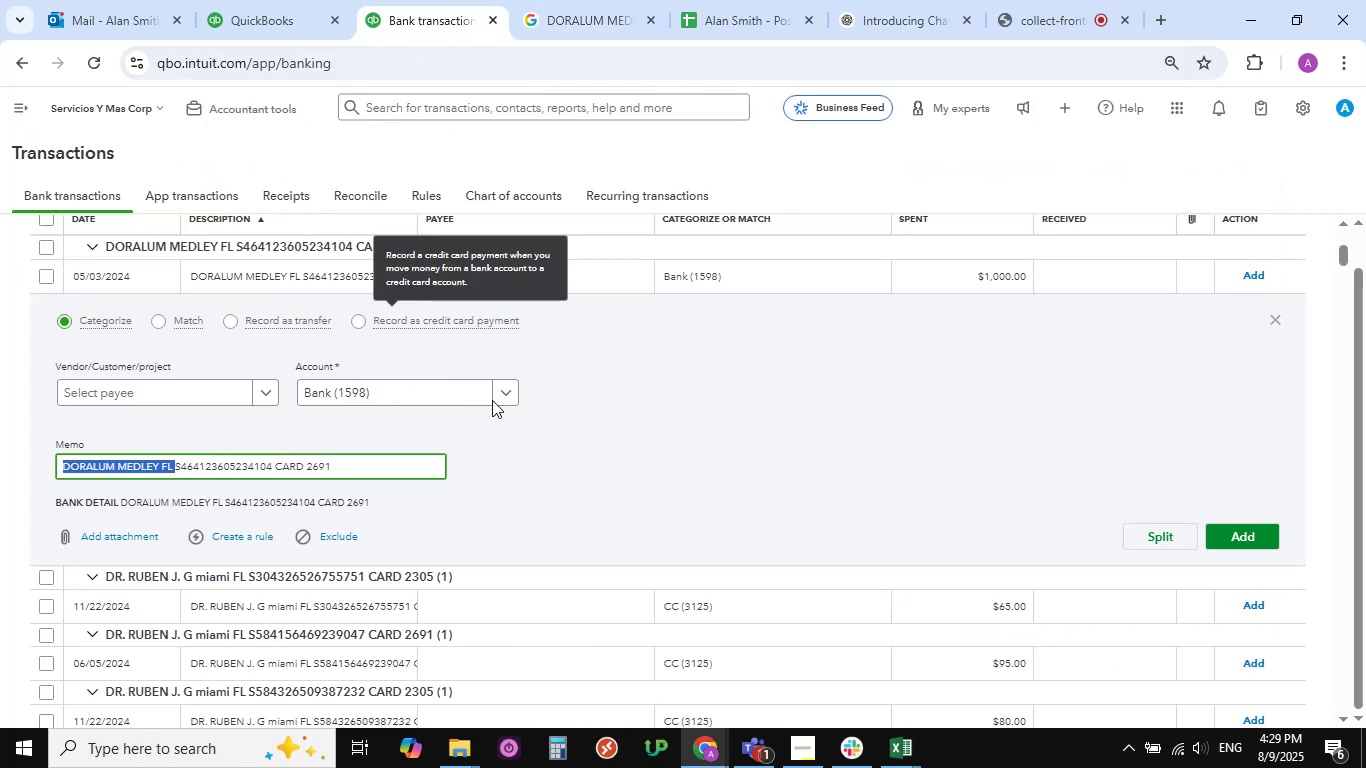 
left_click([505, 395])
 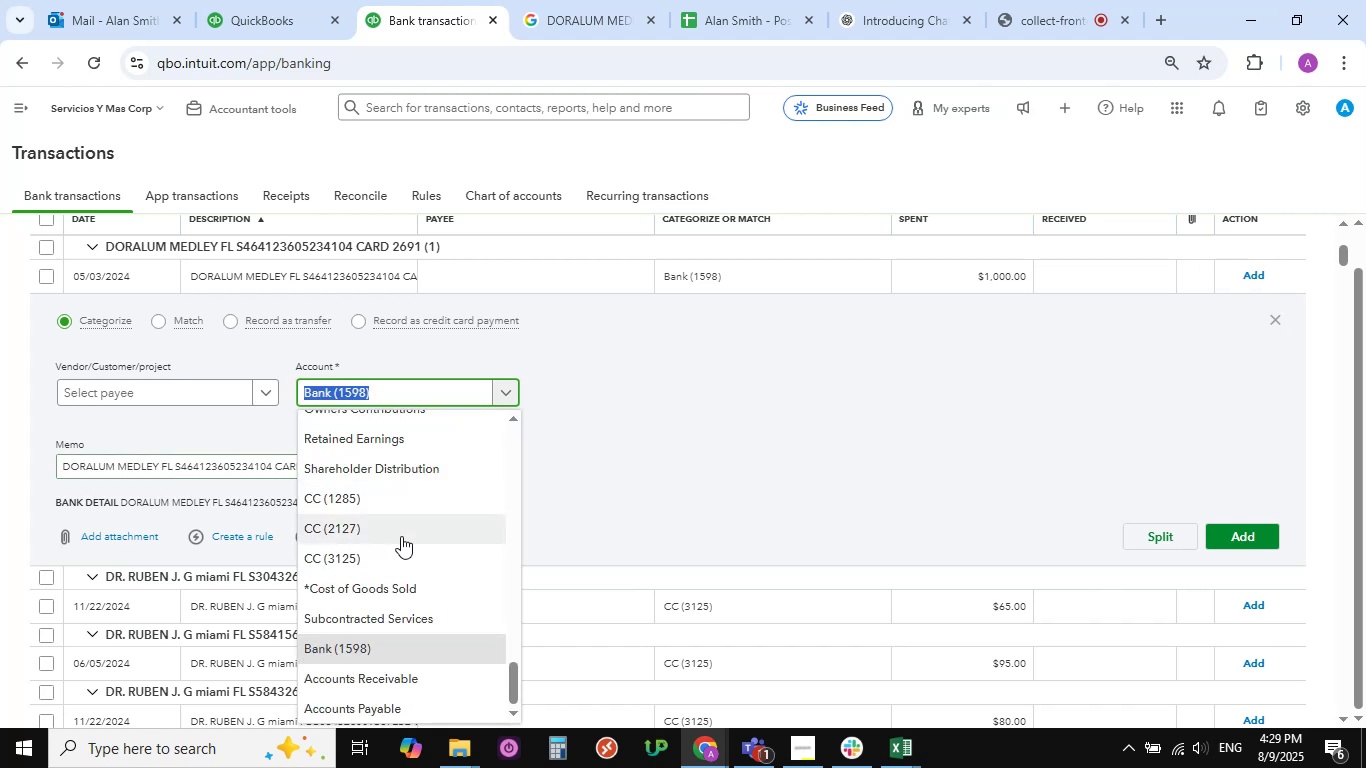 
scroll: coordinate [412, 528], scroll_direction: up, amount: 16.0
 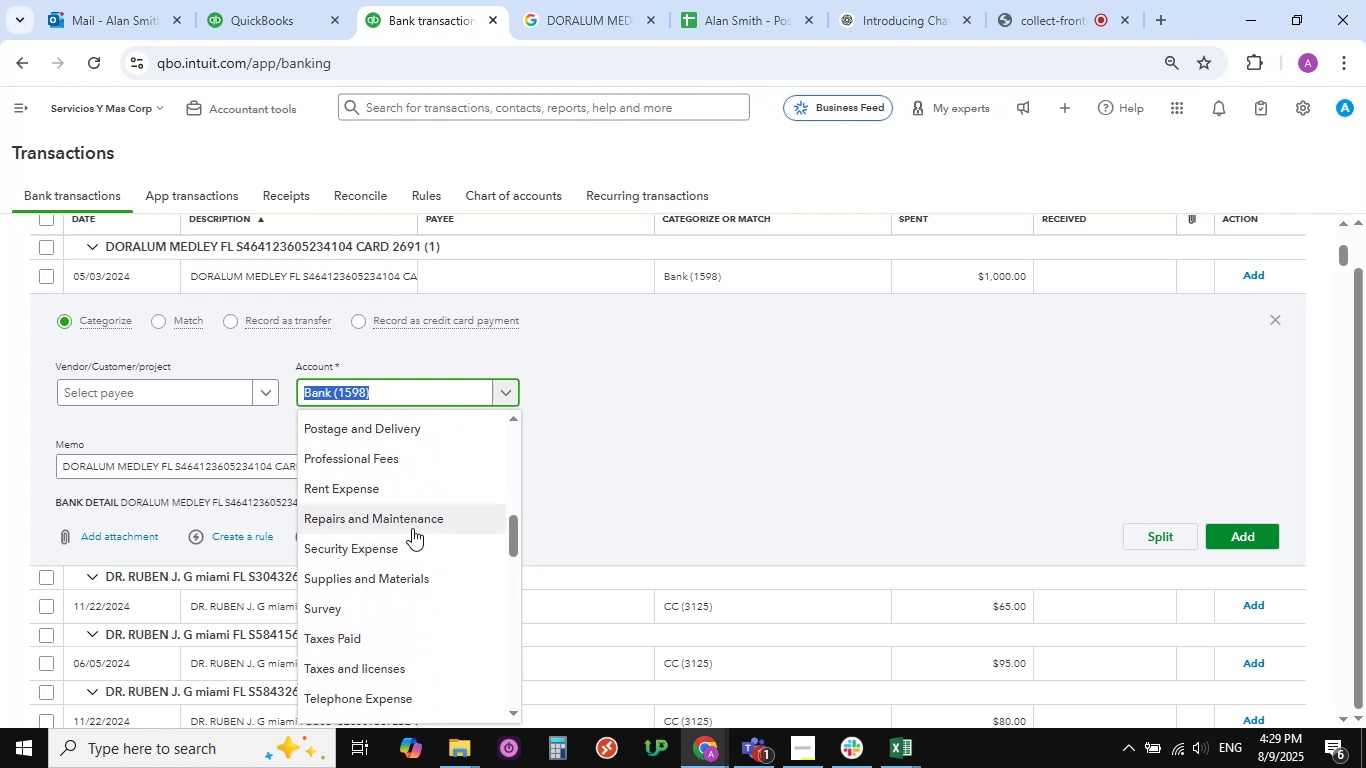 
left_click([412, 528])
 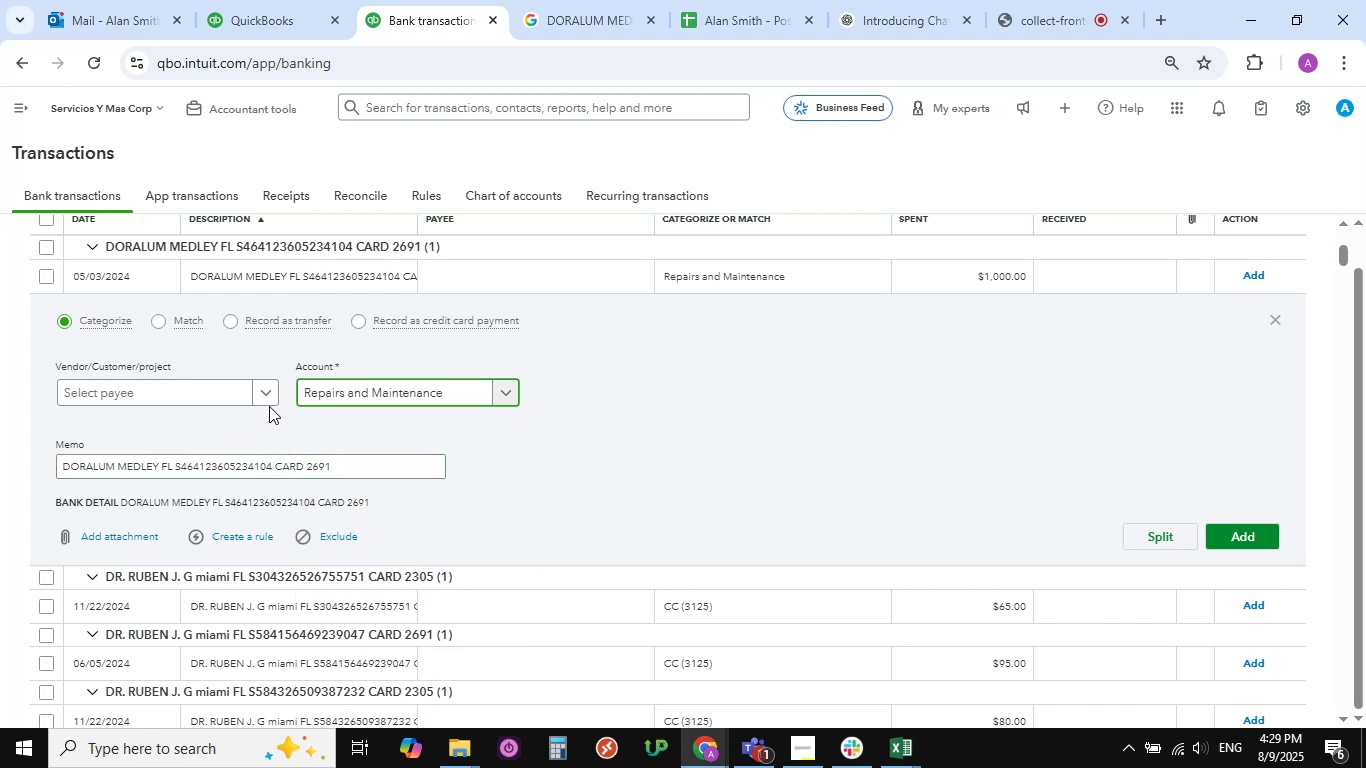 
left_click([268, 400])
 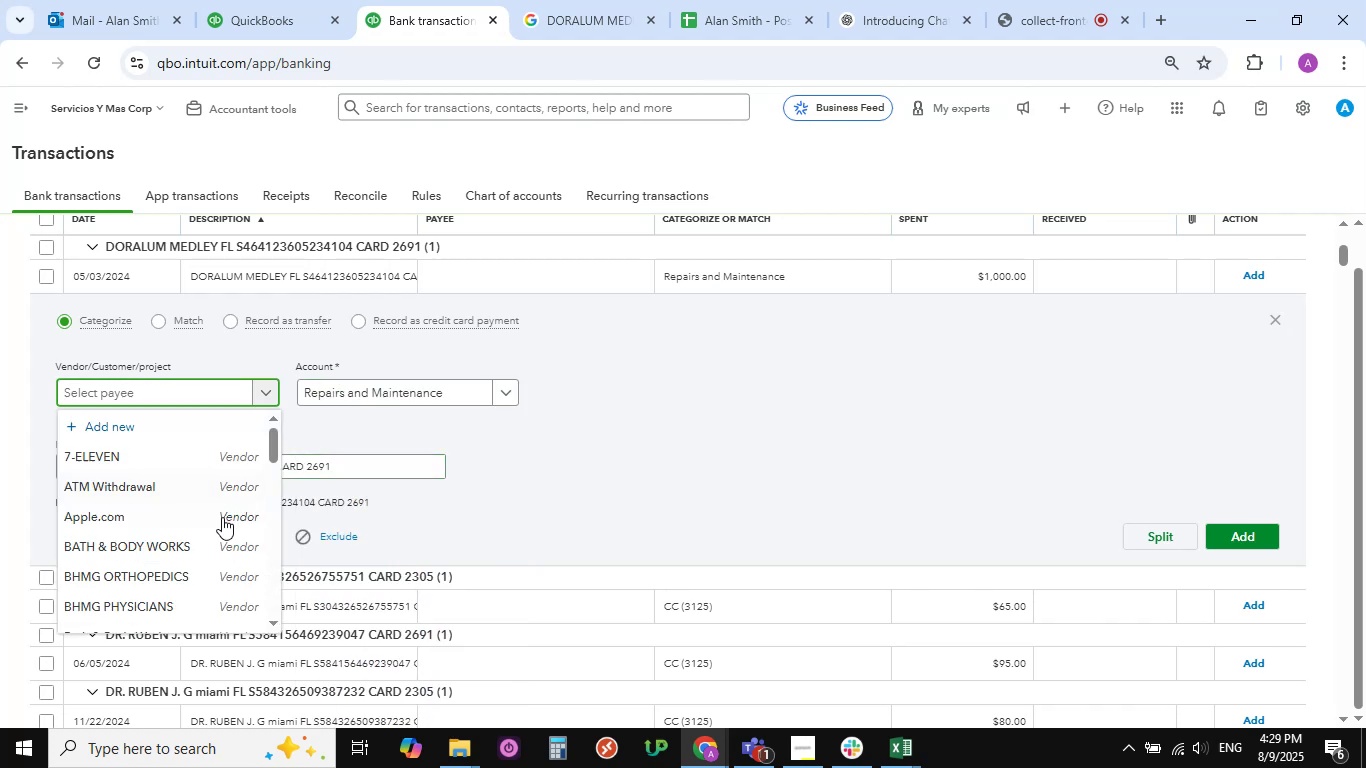 
scroll: coordinate [180, 555], scroll_direction: down, amount: 17.0
 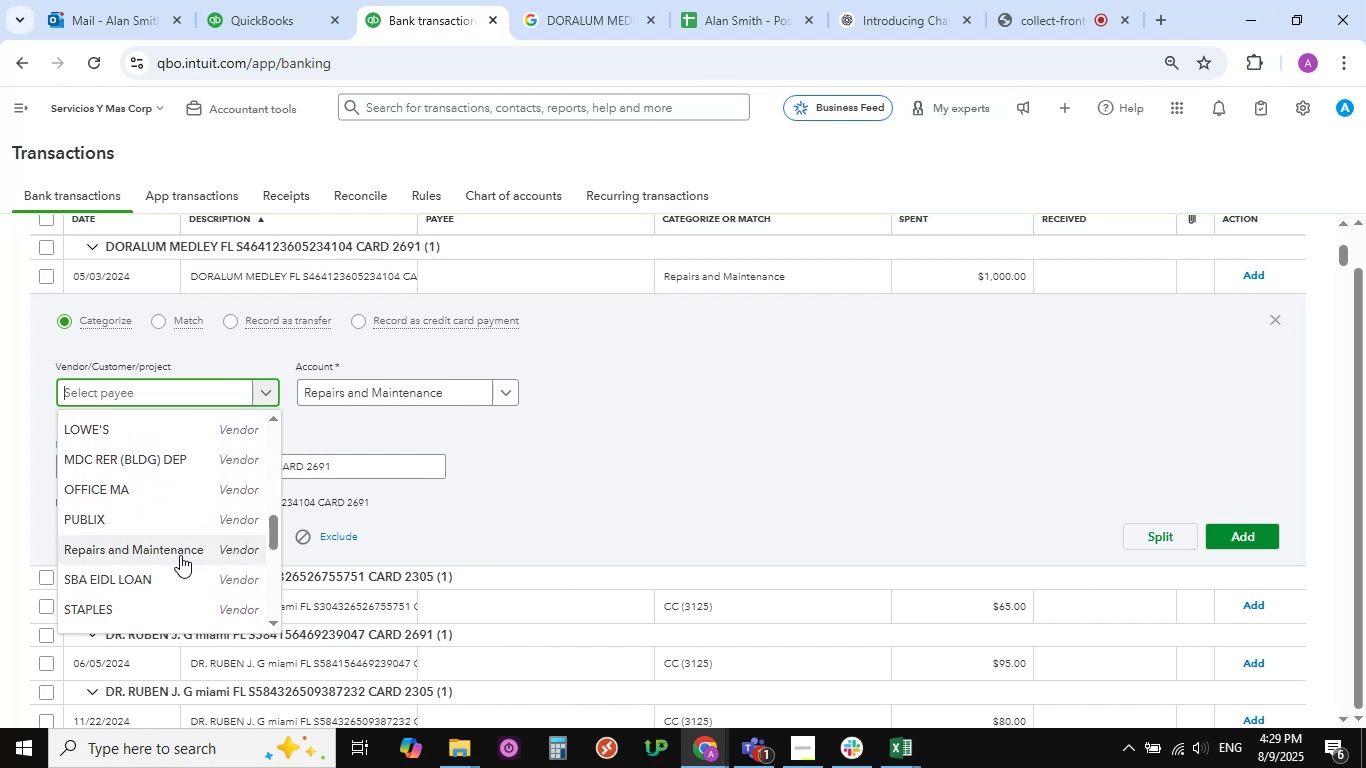 
left_click([180, 555])
 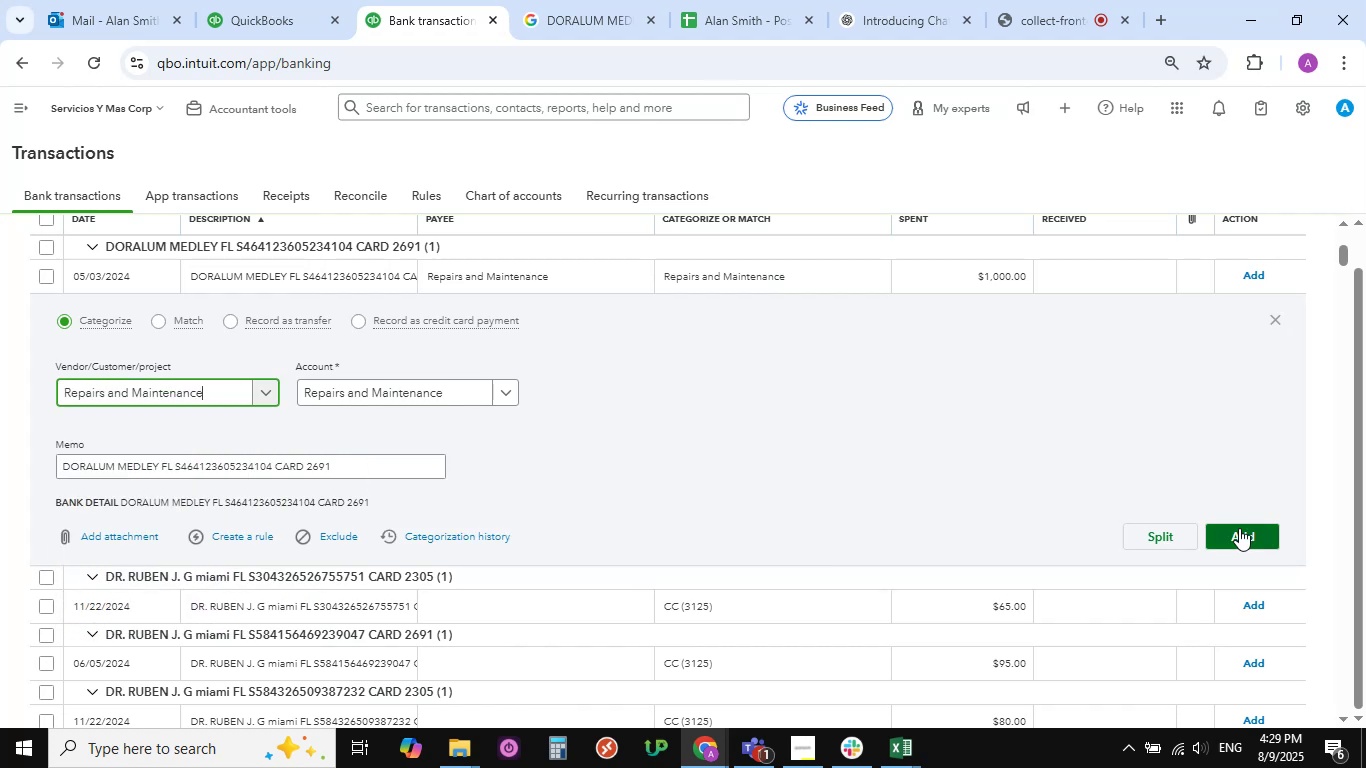 
left_click([1239, 528])
 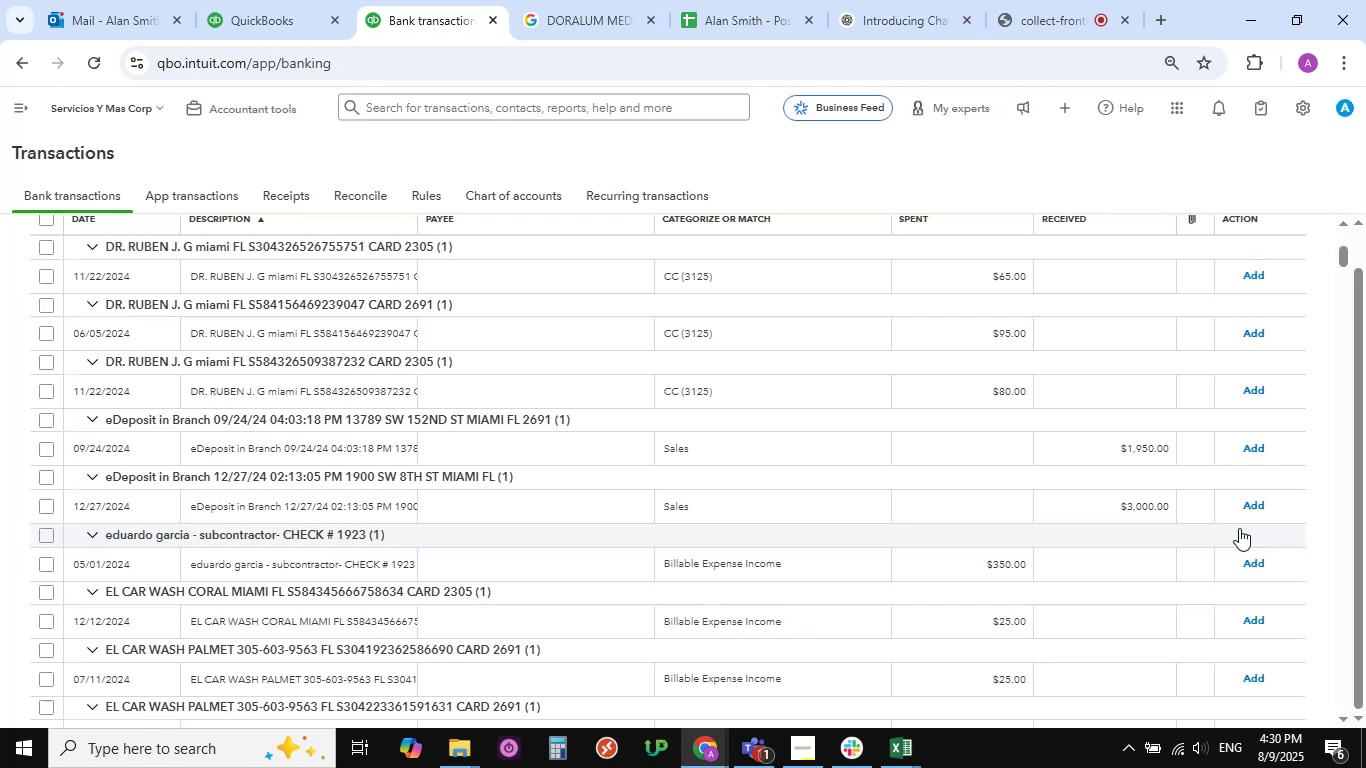 
wait(5.82)
 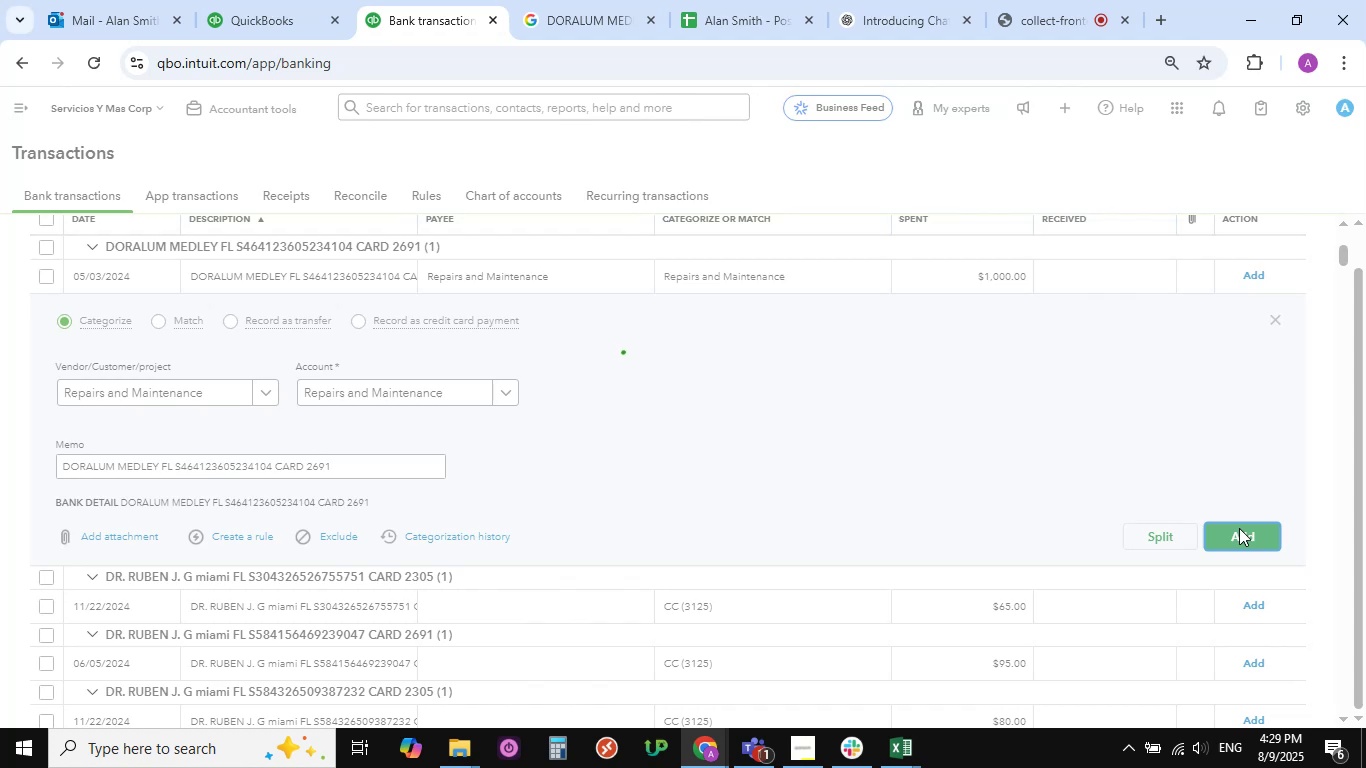 
scroll: coordinate [455, 450], scroll_direction: up, amount: 3.0
 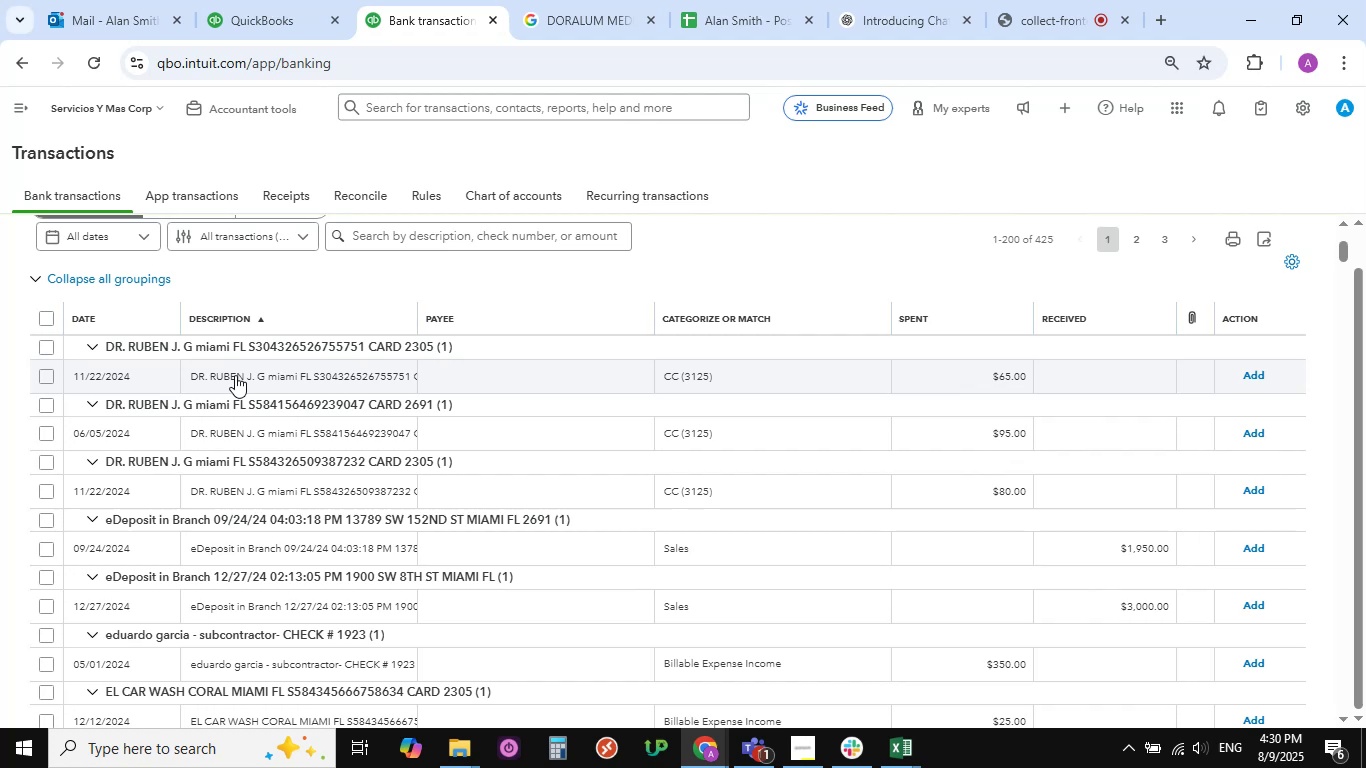 
wait(14.42)
 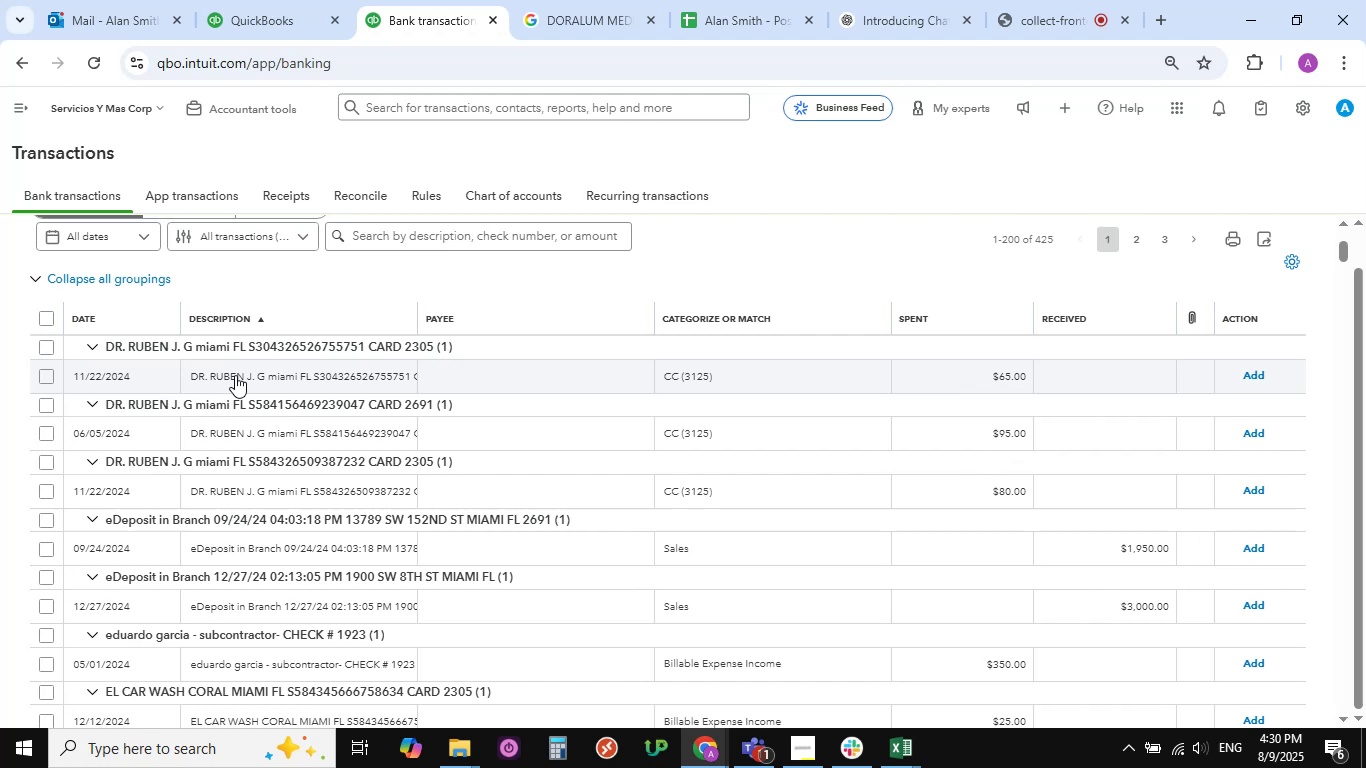 
left_click([235, 375])
 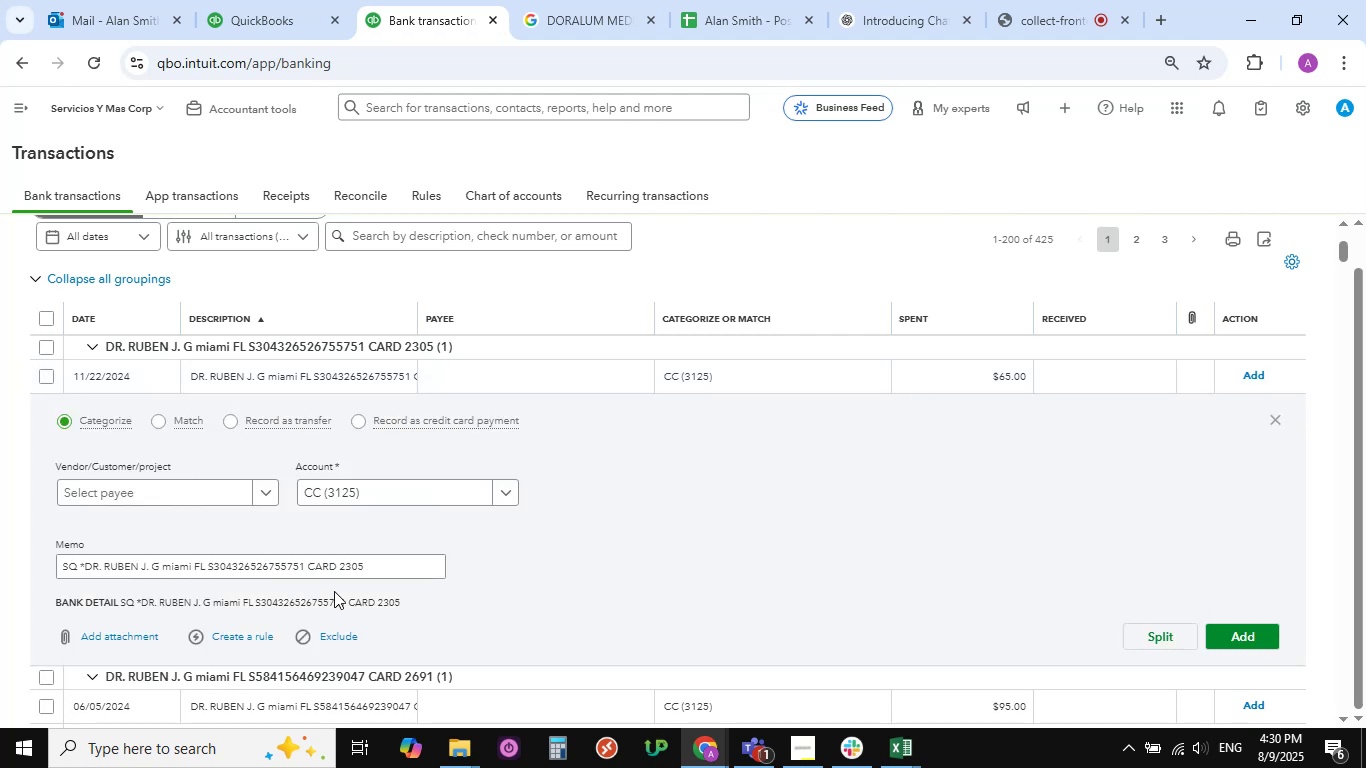 
scroll: coordinate [320, 568], scroll_direction: down, amount: 2.0
 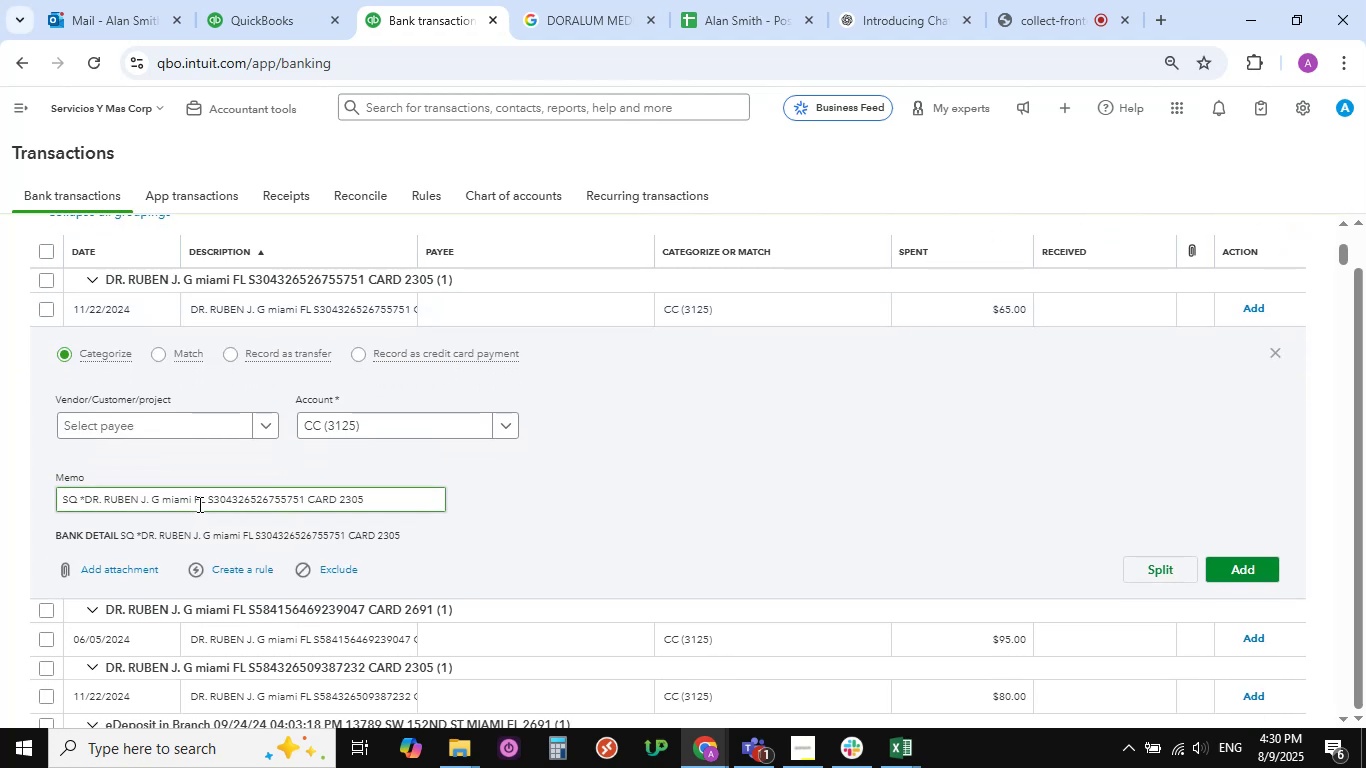 
left_click_drag(start_coordinate=[206, 501], to_coordinate=[52, 491])
 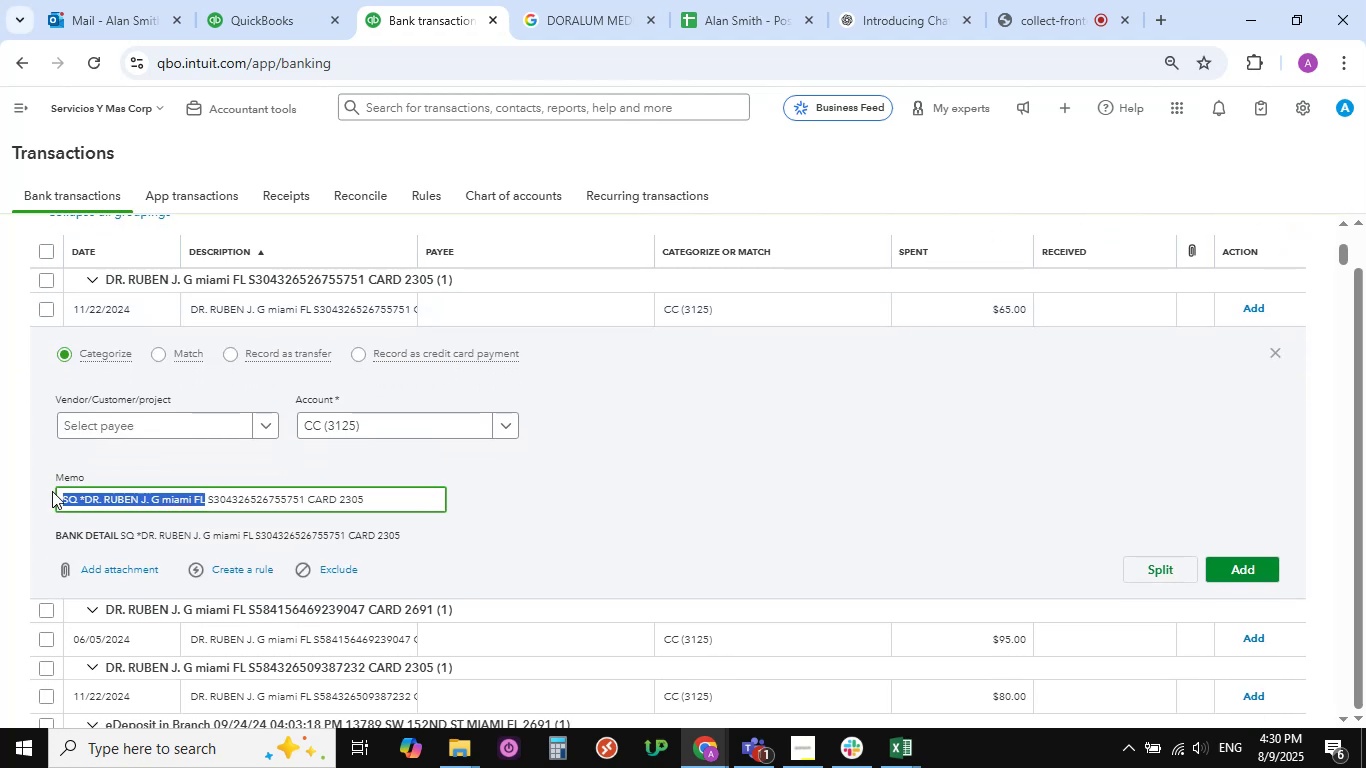 
key(Control+C)
 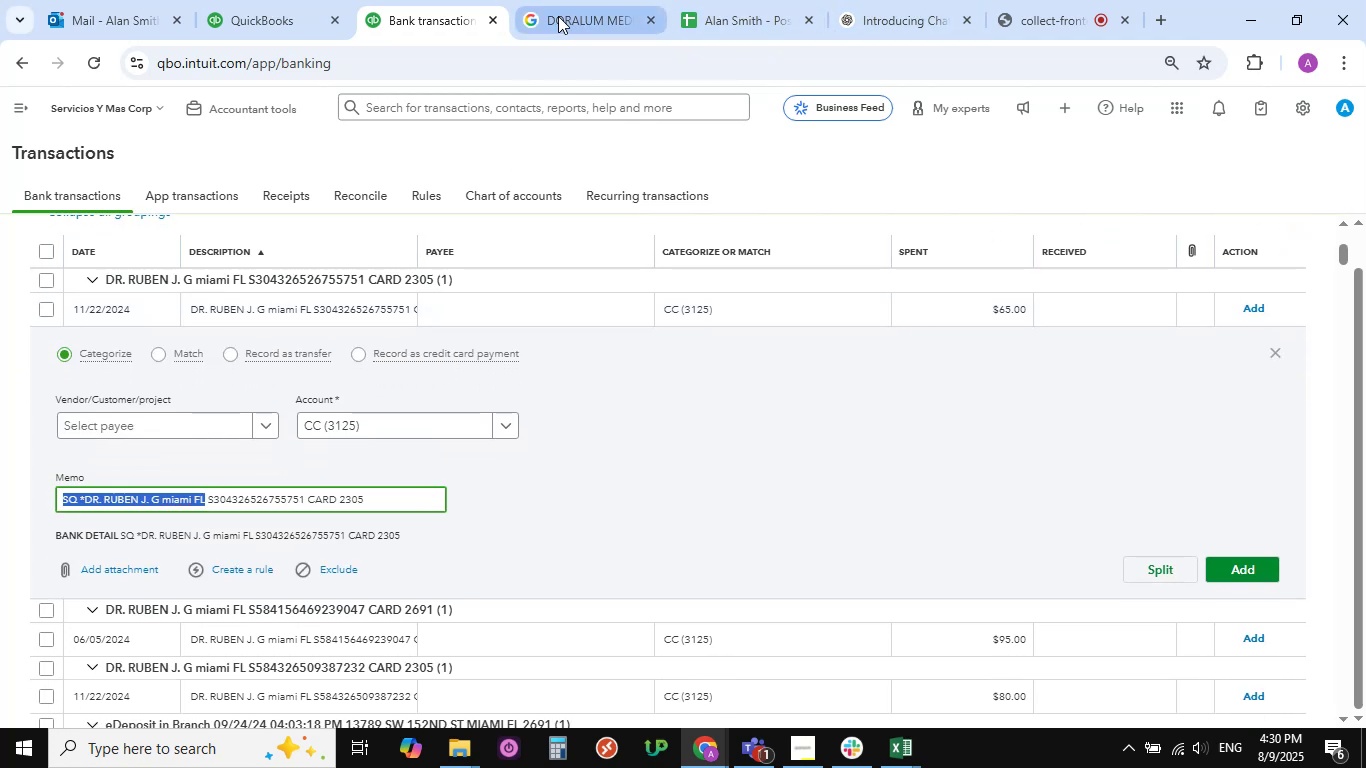 
left_click([558, 16])
 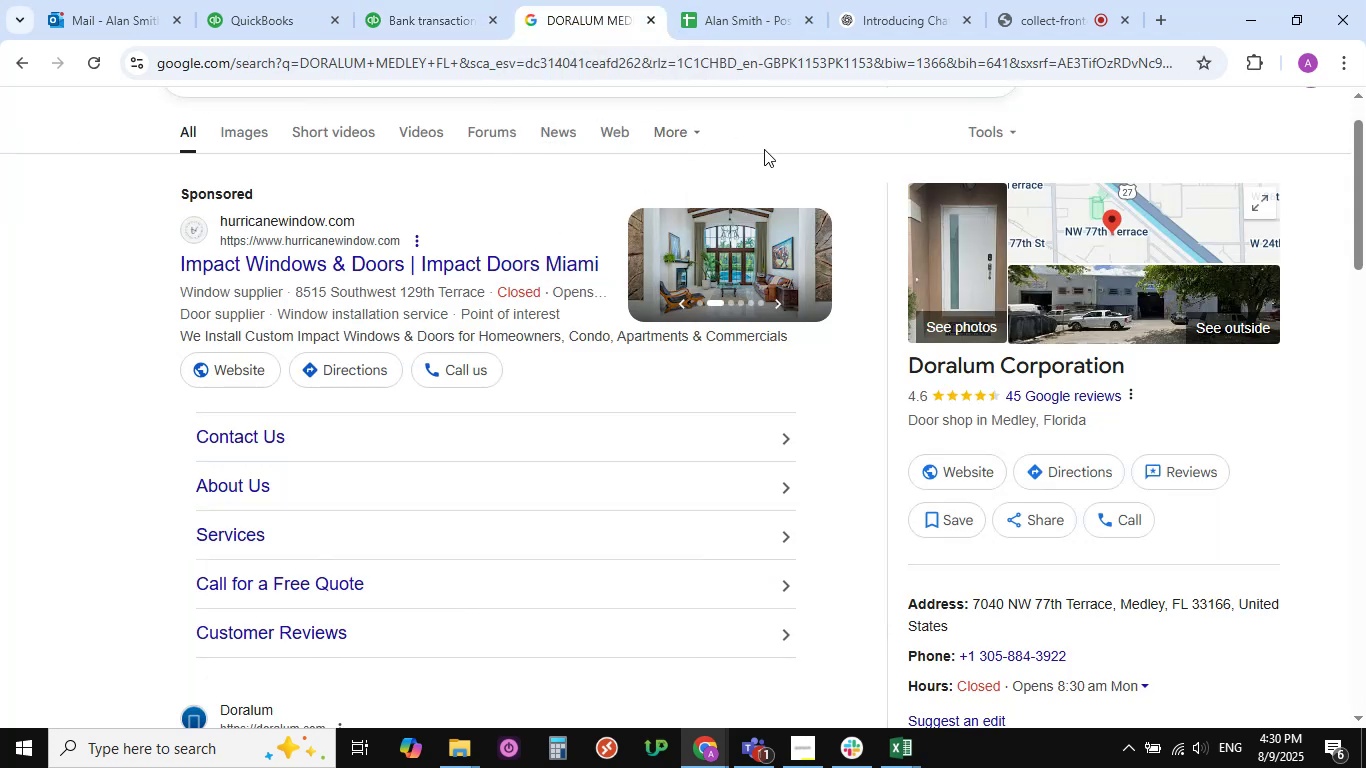 
scroll: coordinate [613, 210], scroll_direction: up, amount: 4.0
 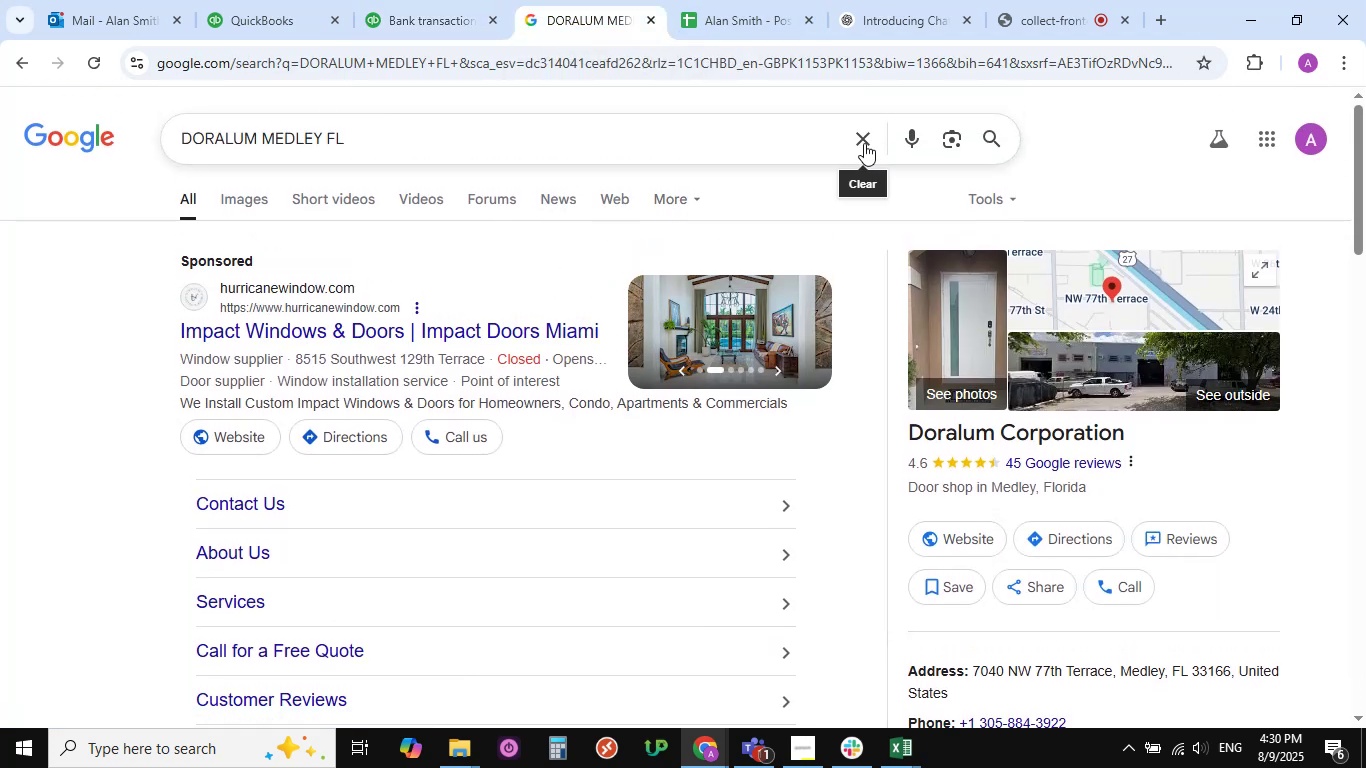 
left_click([863, 140])
 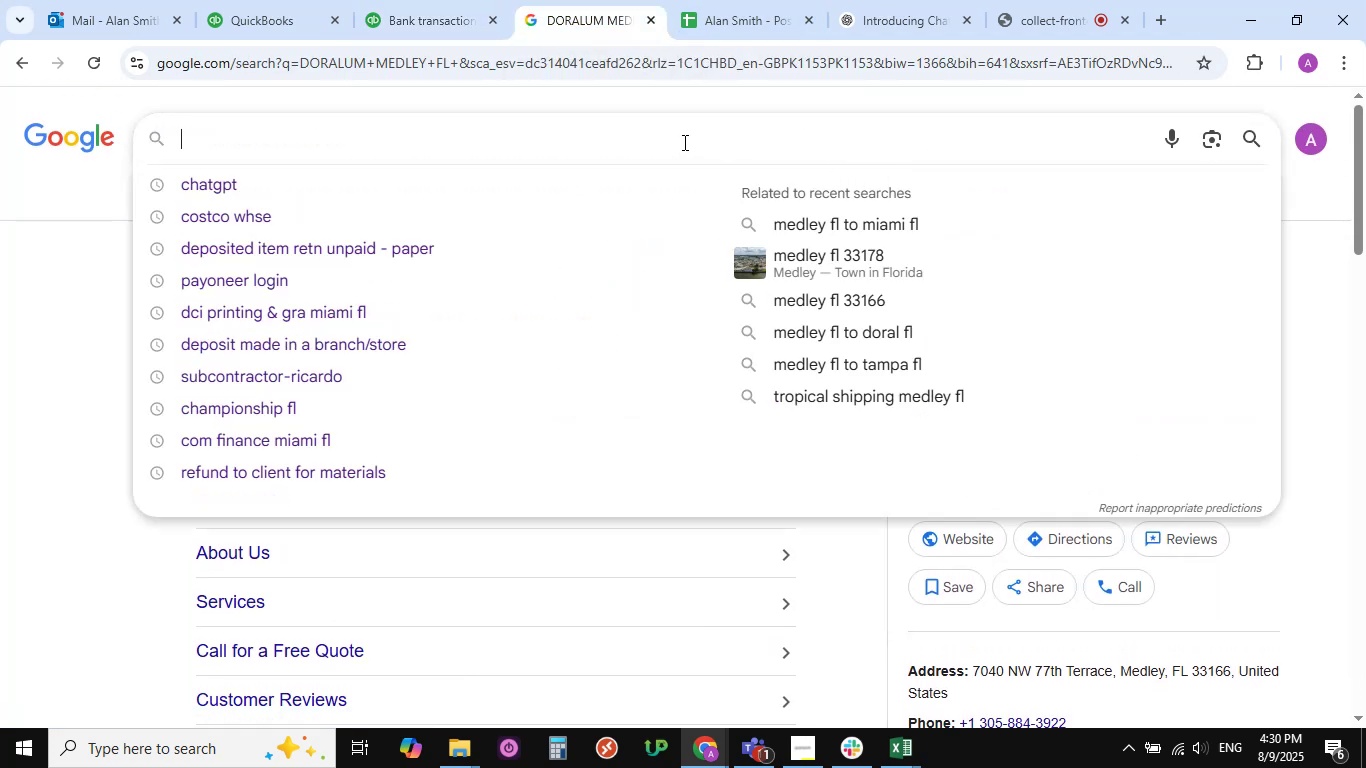 
left_click([683, 141])
 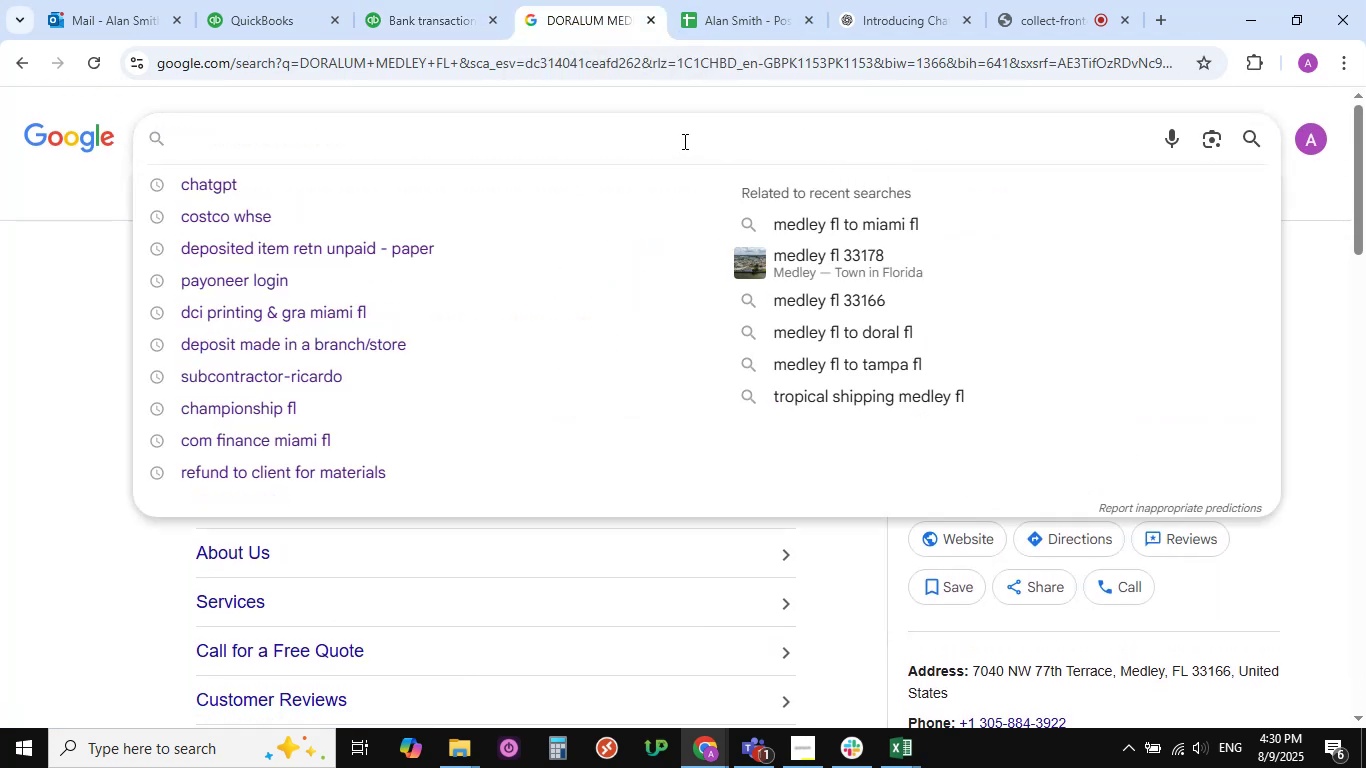 
key(Control+V)
 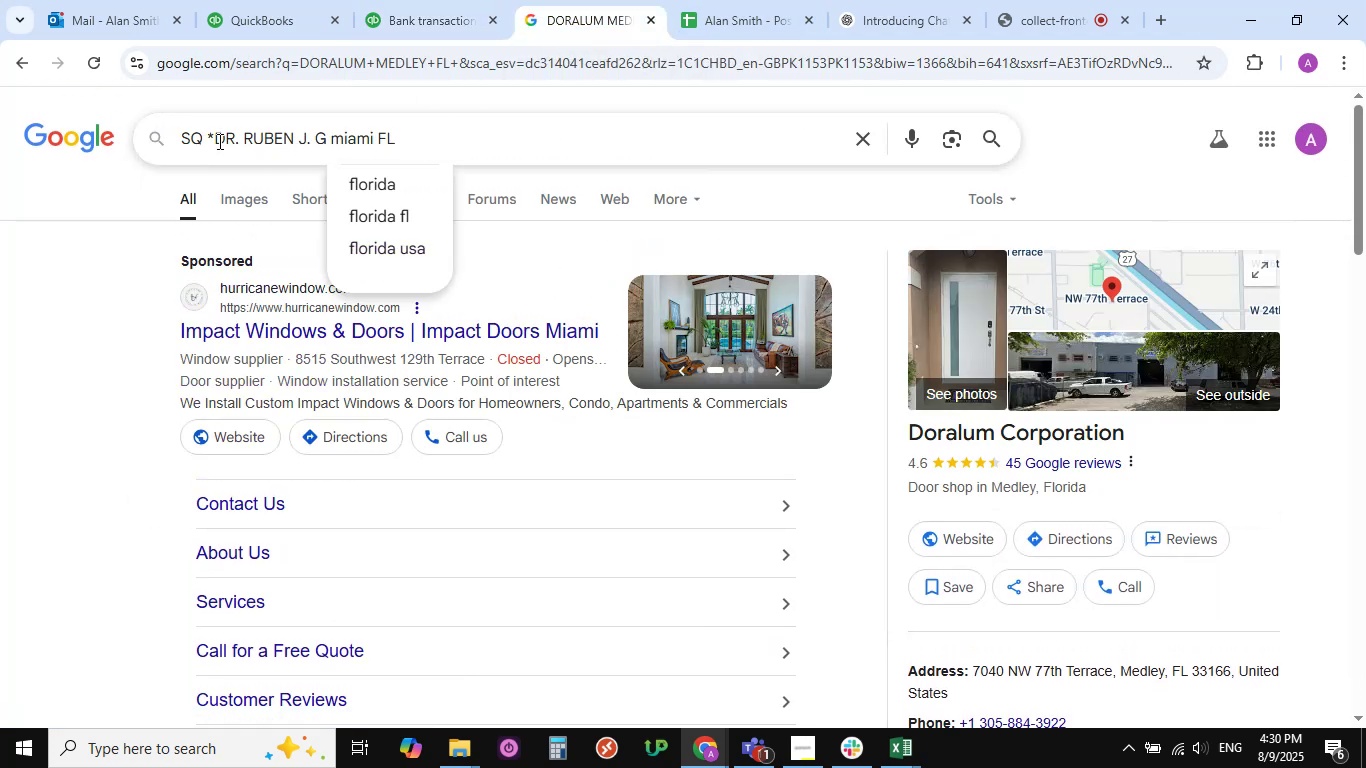 
left_click([215, 141])
 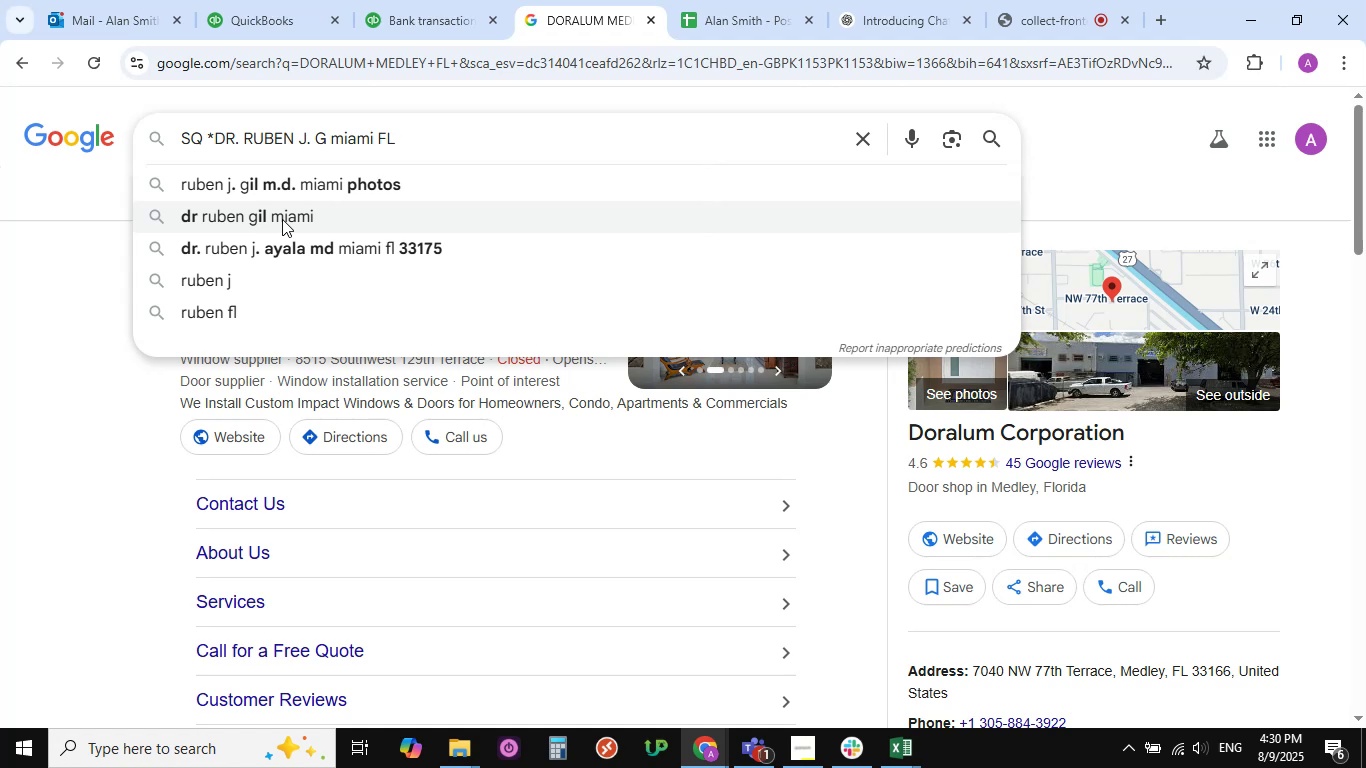 
key(Backspace)
 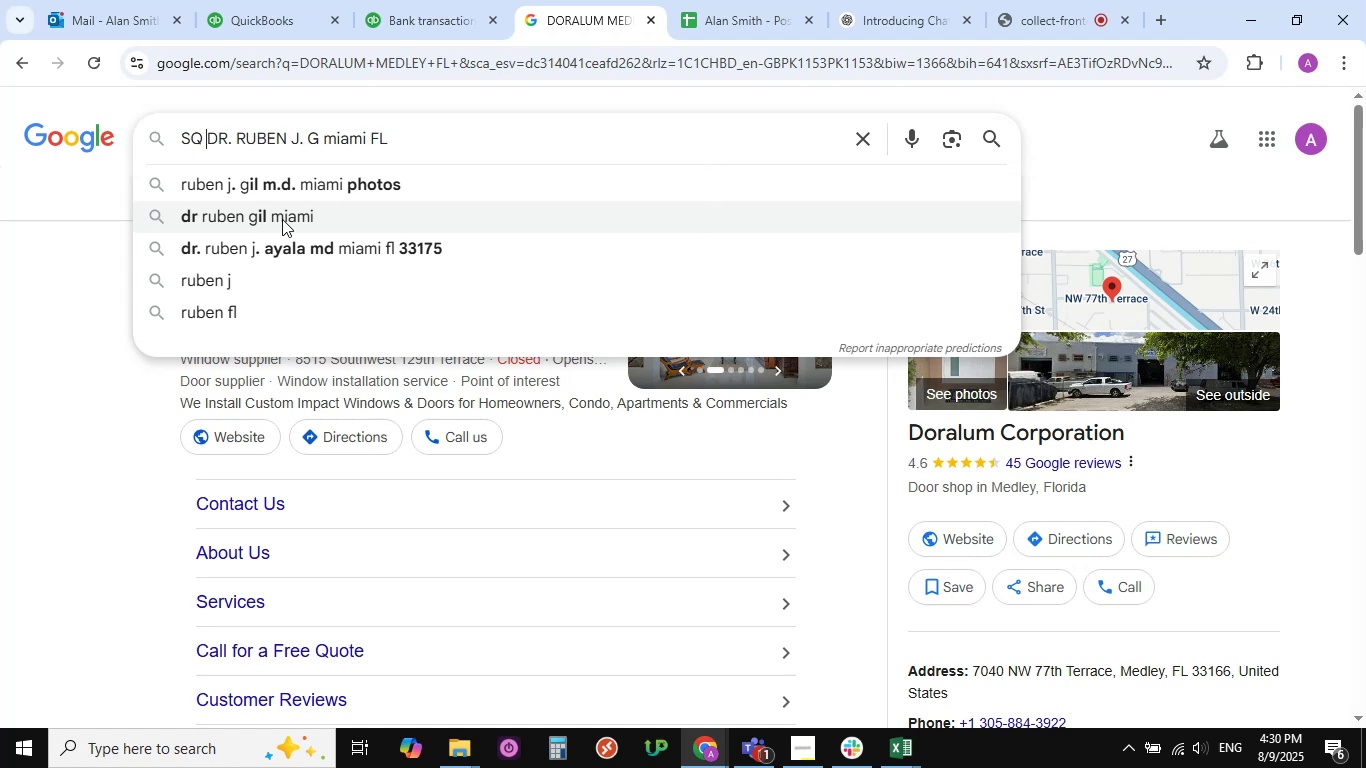 
key(Backspace)
 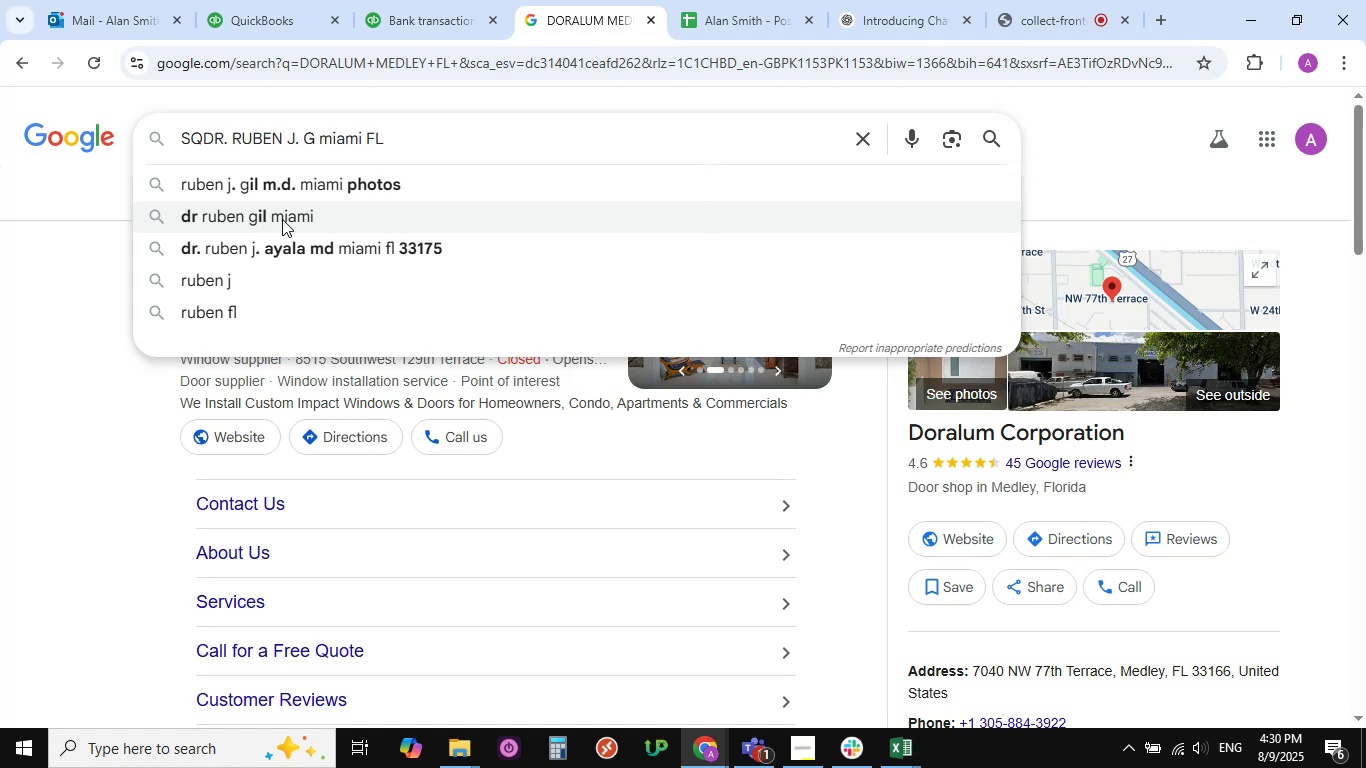 
key(Backspace)
 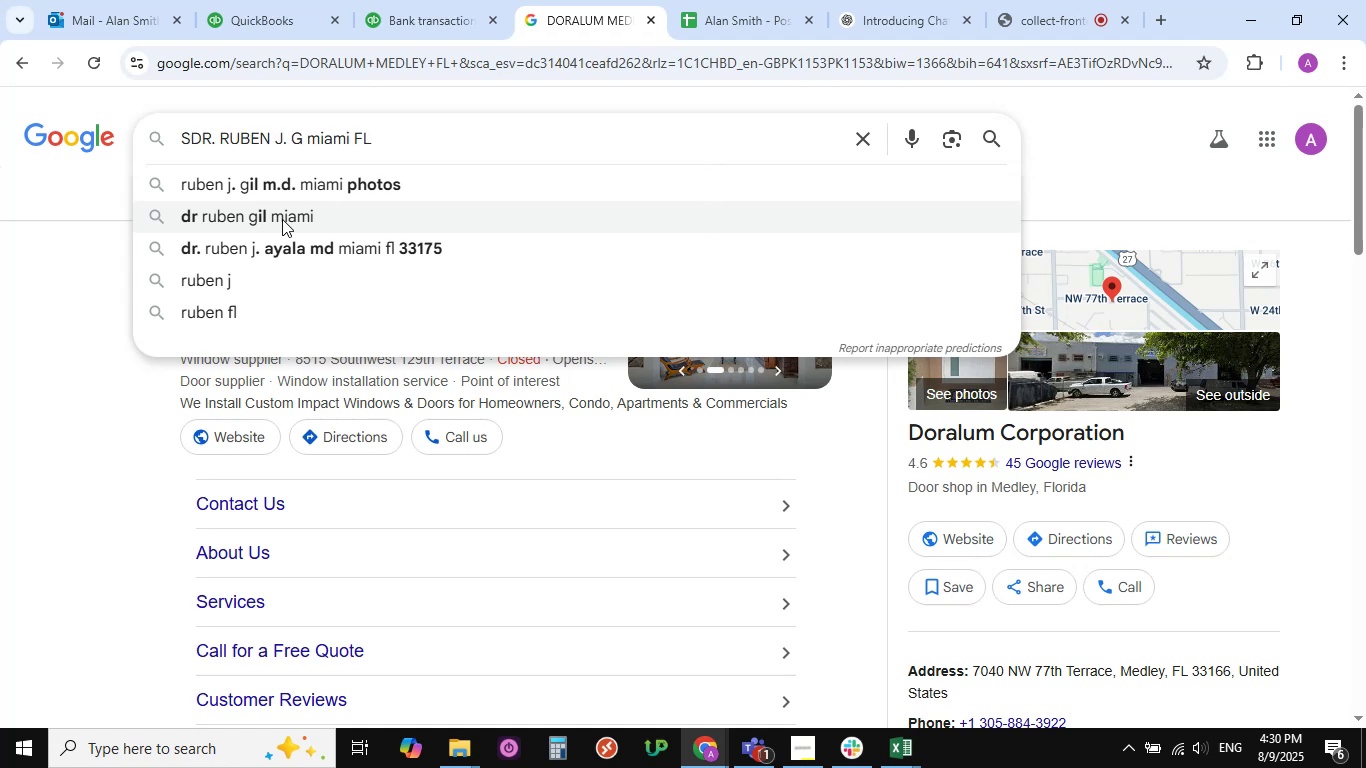 
key(Backspace)
 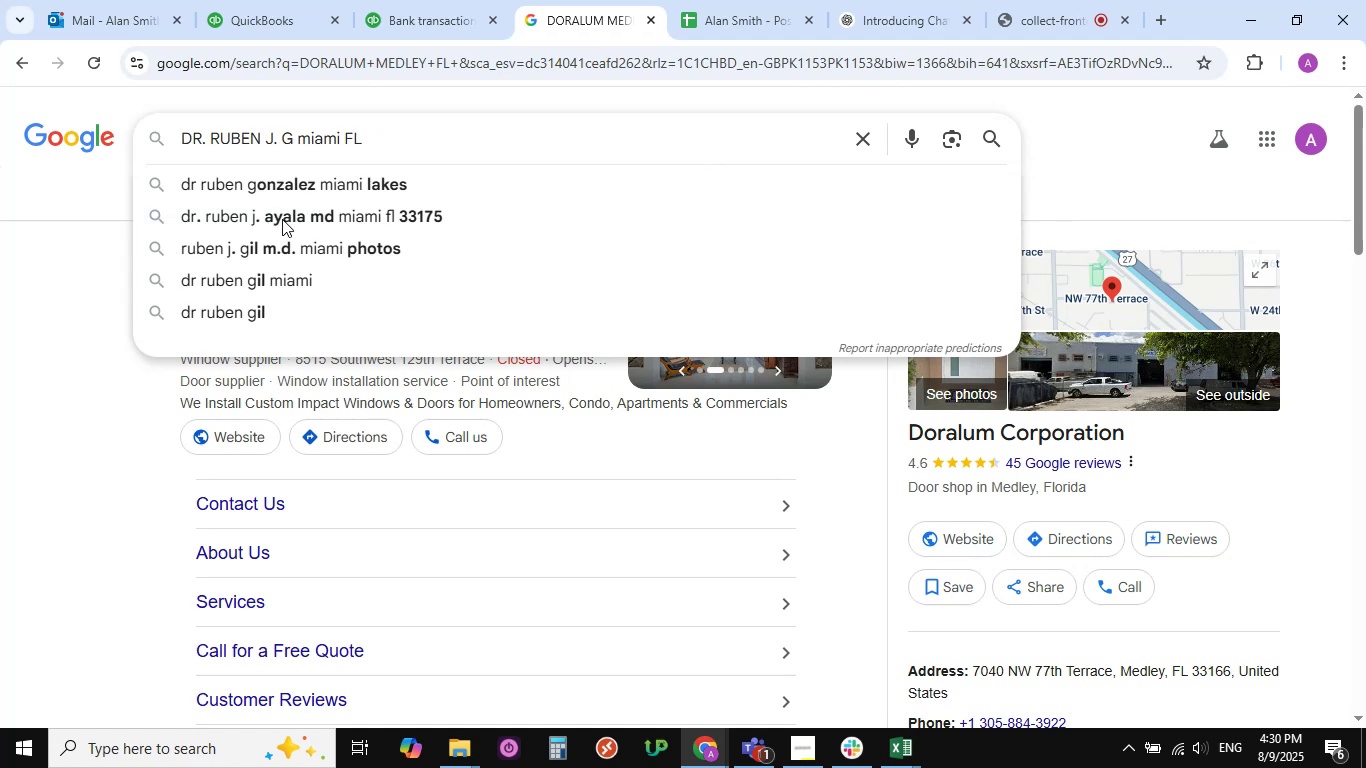 
key(NumpadEnter)
 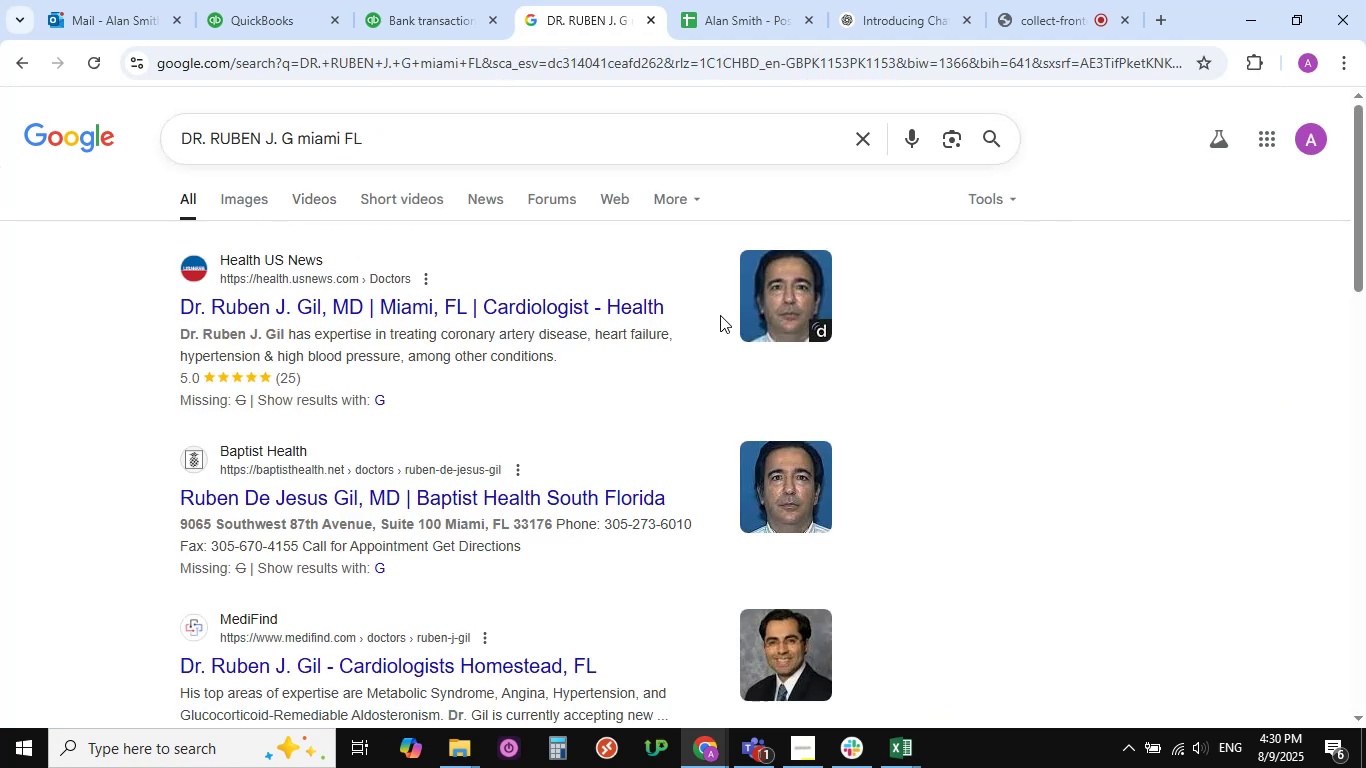 
scroll: coordinate [392, 375], scroll_direction: down, amount: 2.0
 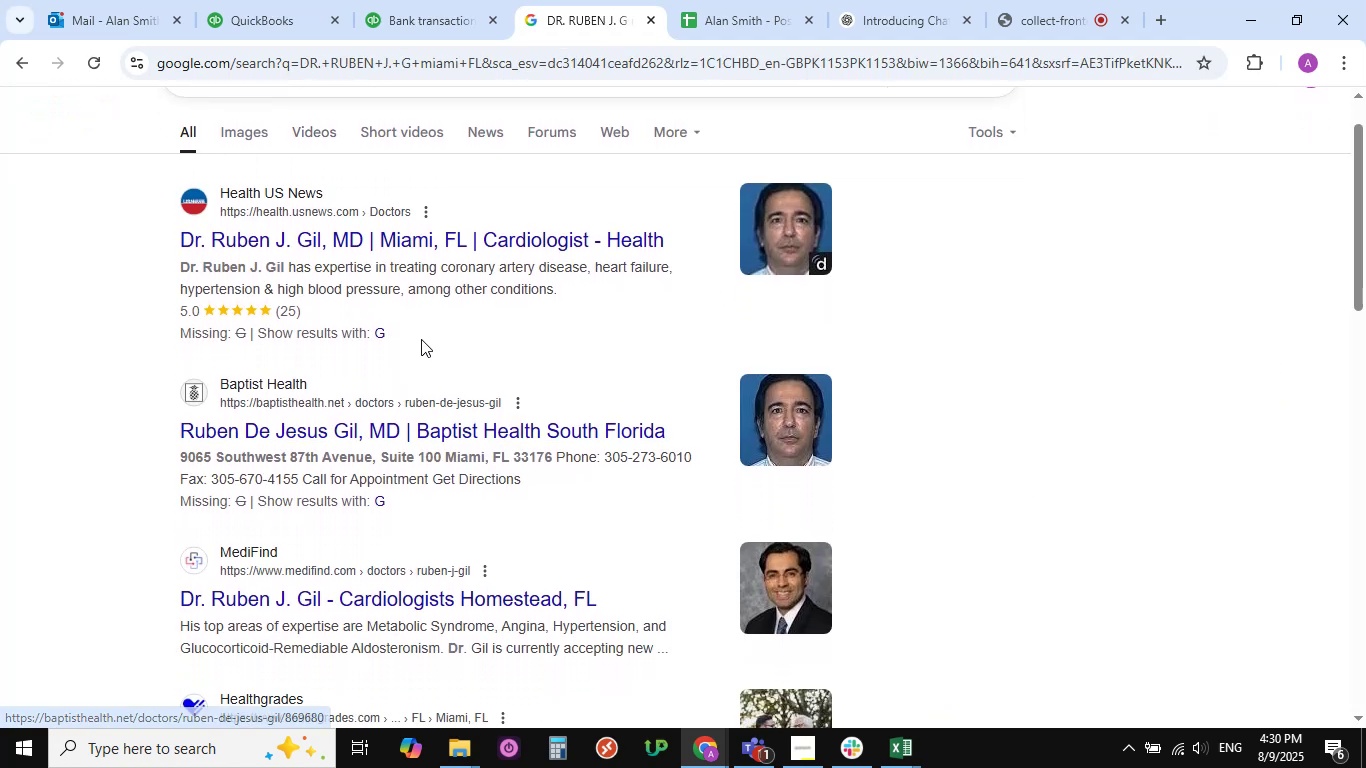 
scroll: coordinate [421, 339], scroll_direction: up, amount: 1.0
 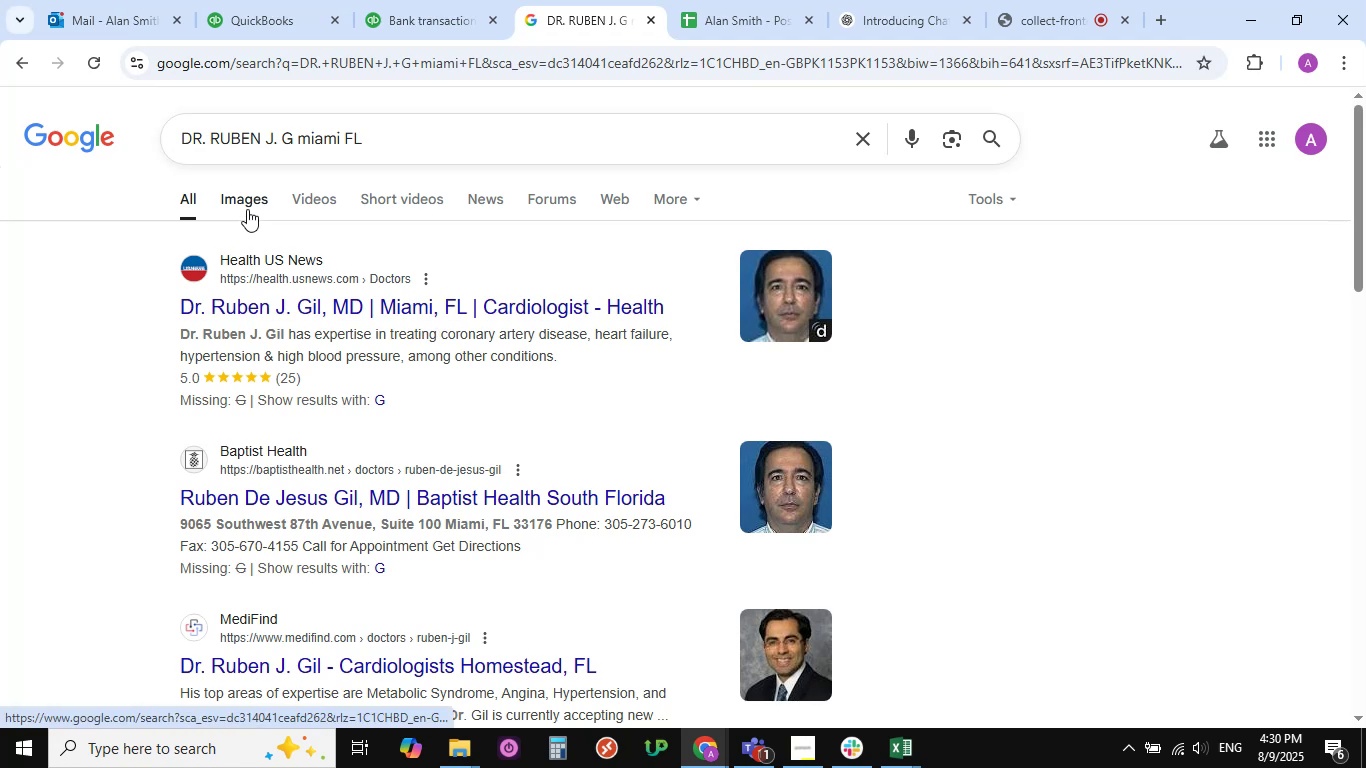 
wait(7.02)
 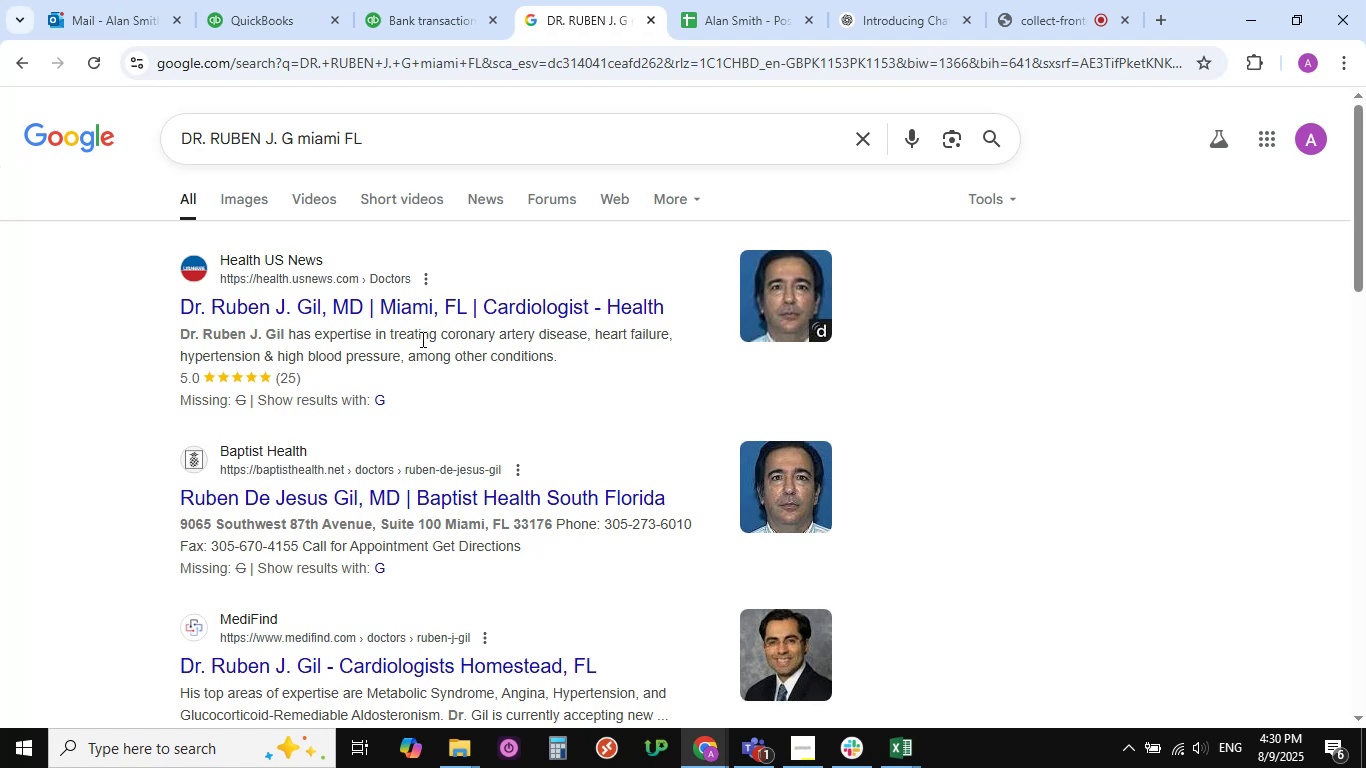 
scroll: coordinate [354, 316], scroll_direction: down, amount: 3.0
 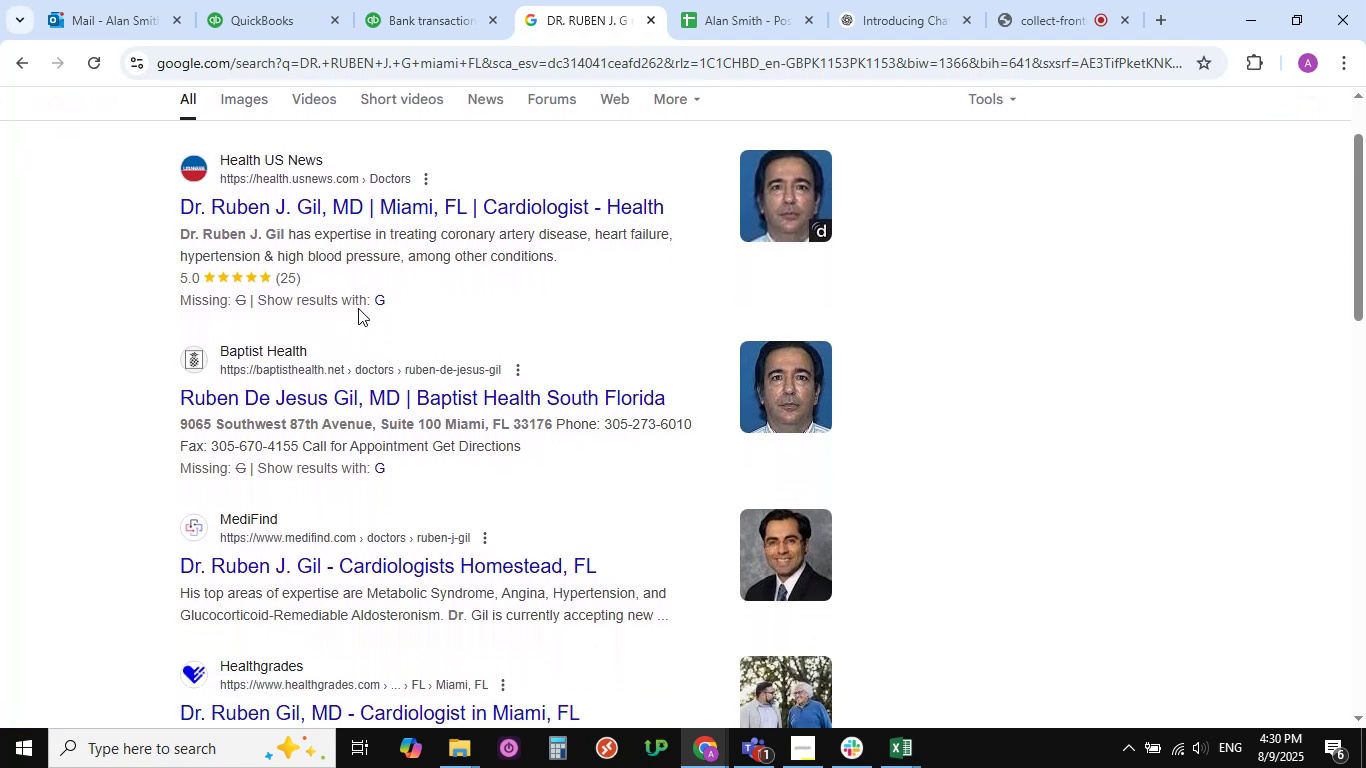 
scroll: coordinate [358, 308], scroll_direction: up, amount: 4.0
 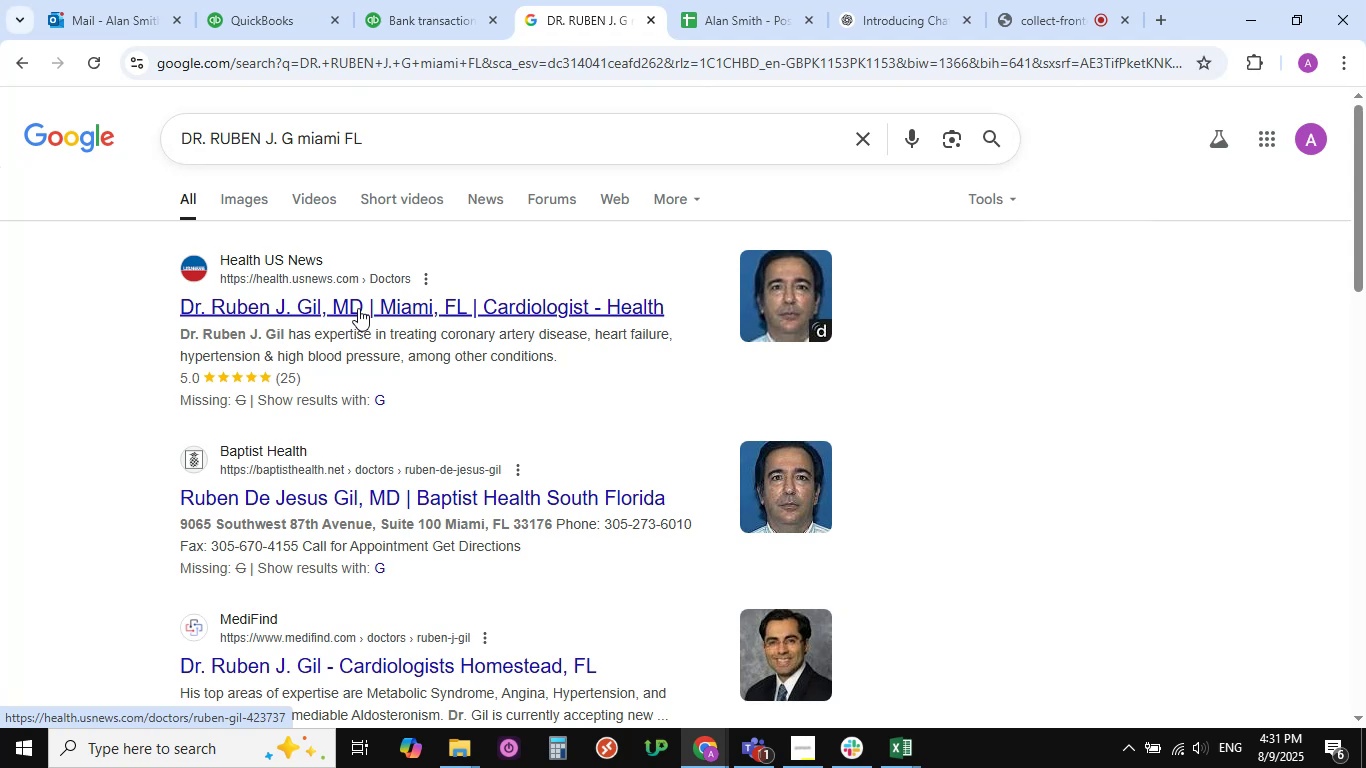 
wait(21.32)
 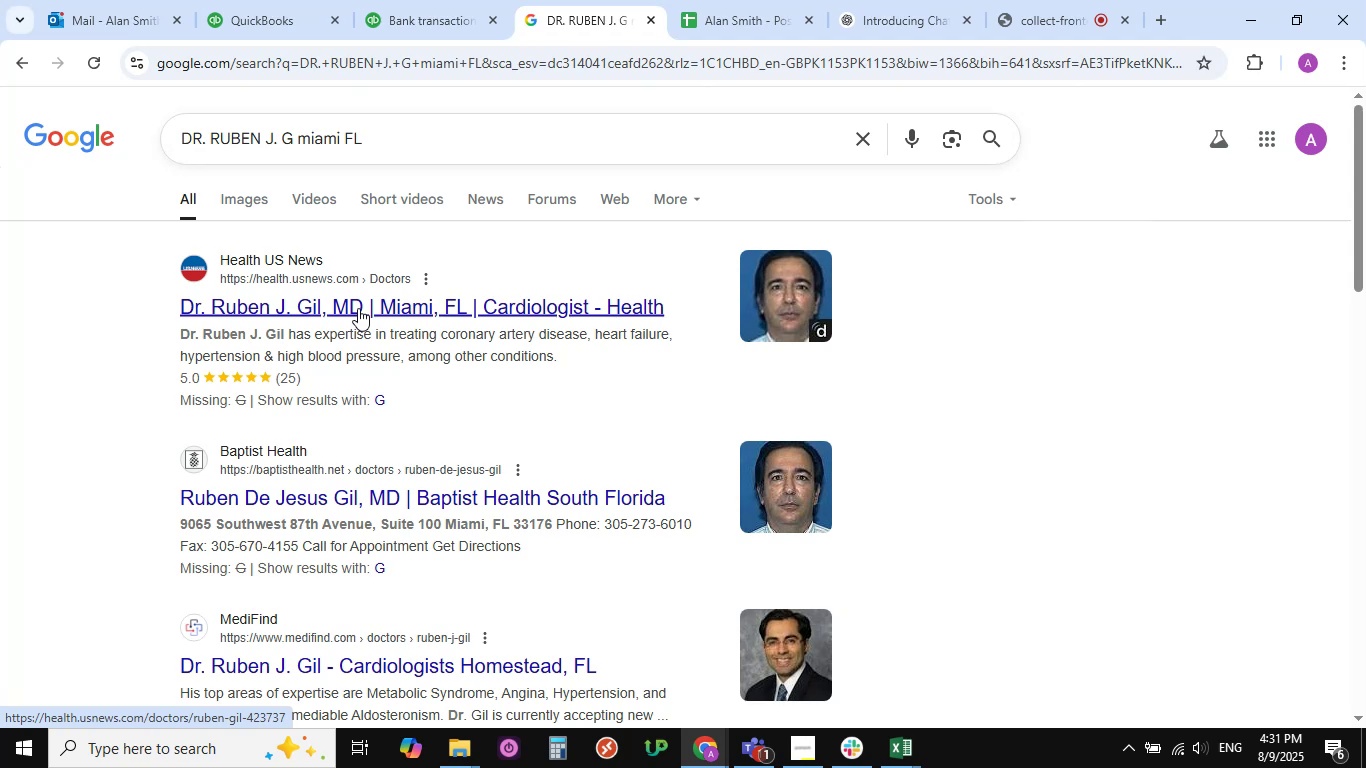 
left_click([443, 19])
 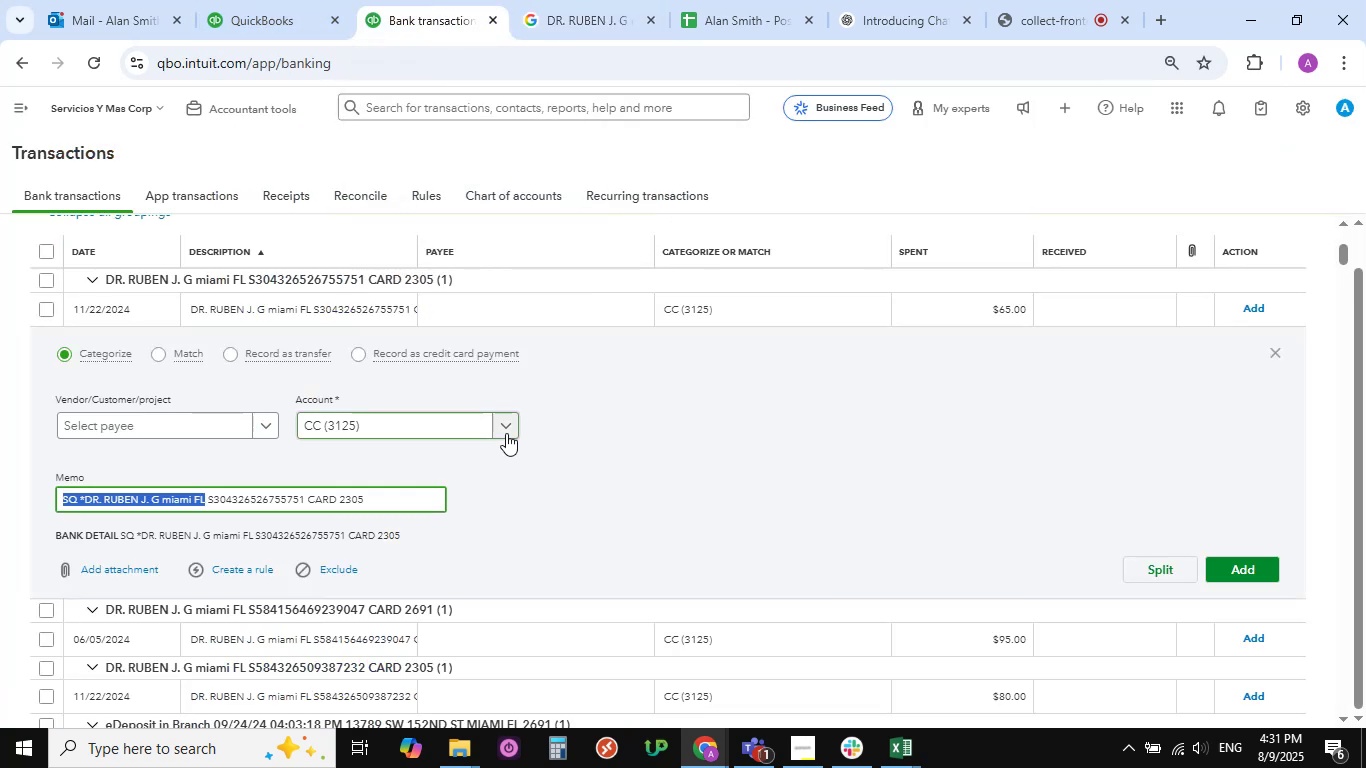 
left_click([507, 430])
 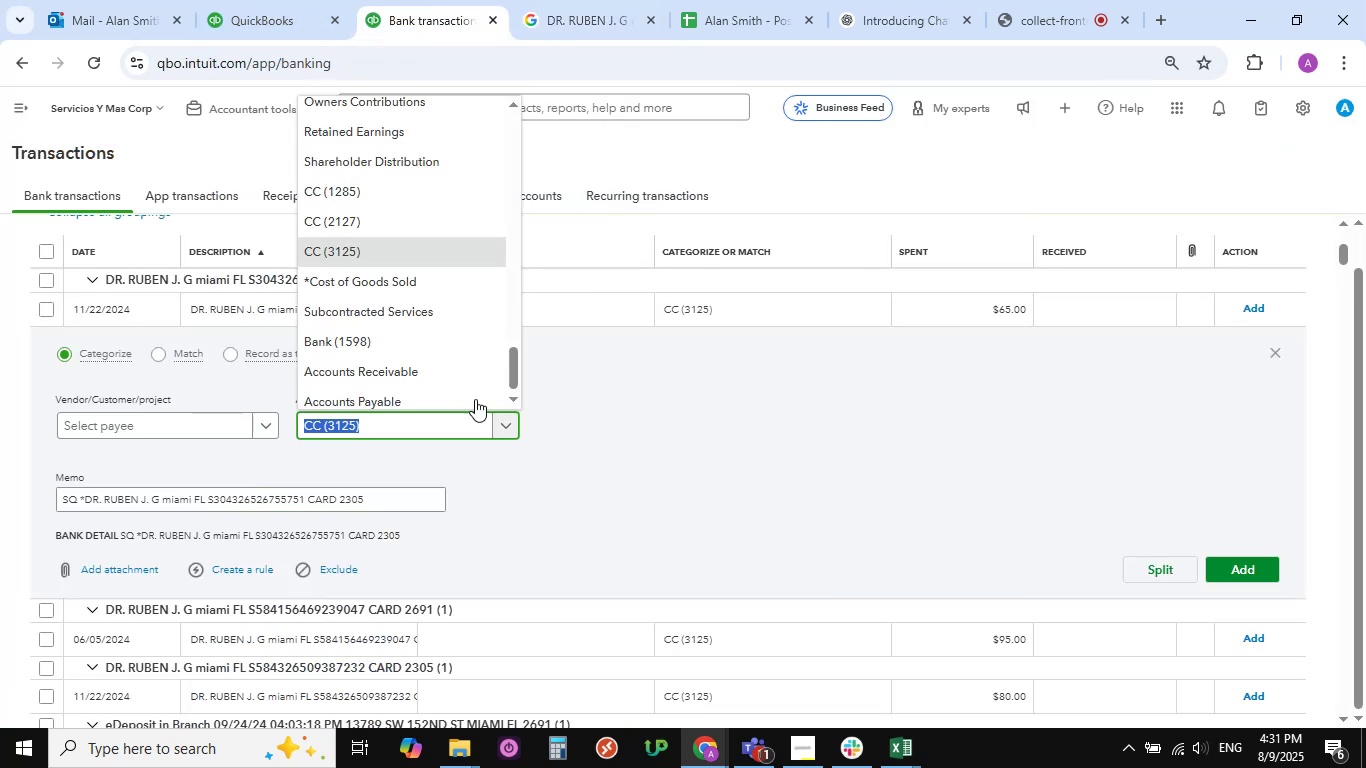 
scroll: coordinate [378, 340], scroll_direction: up, amount: 21.0
 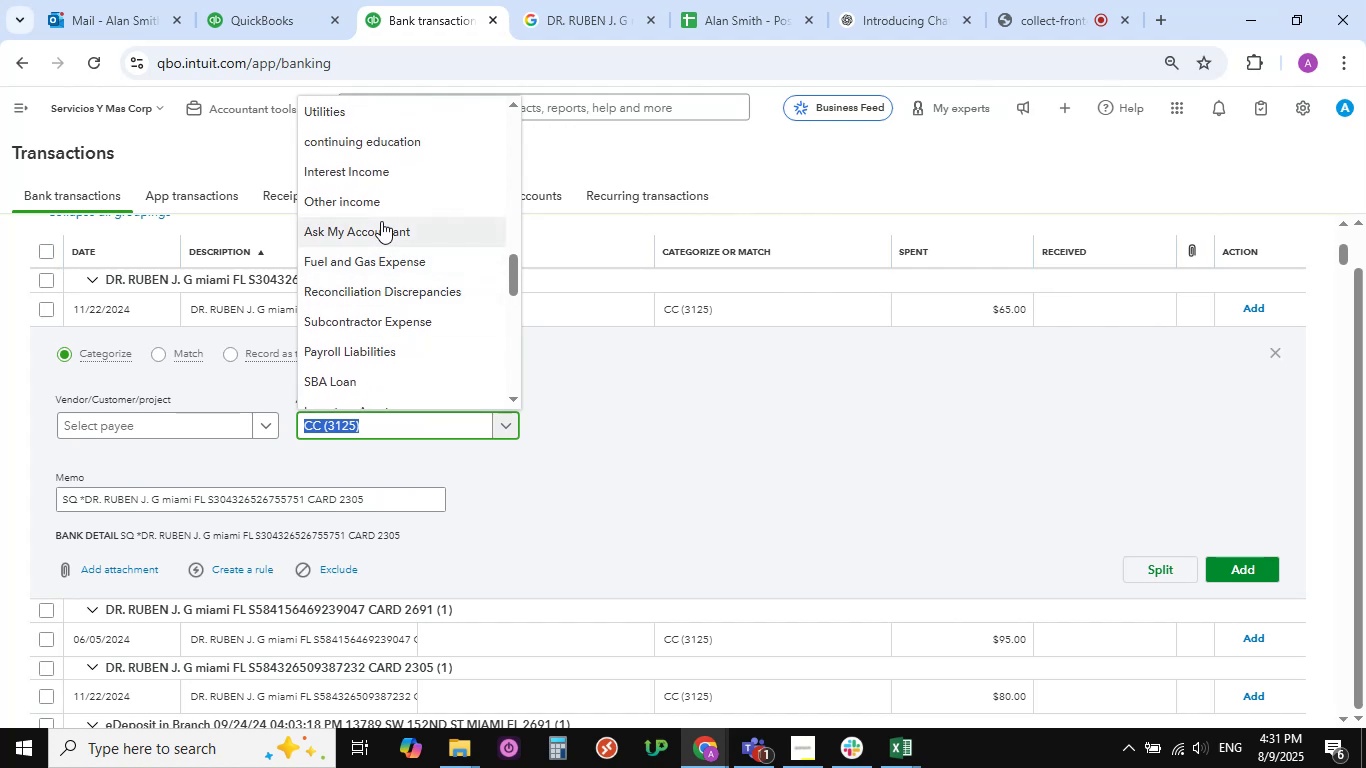 
left_click([381, 227])
 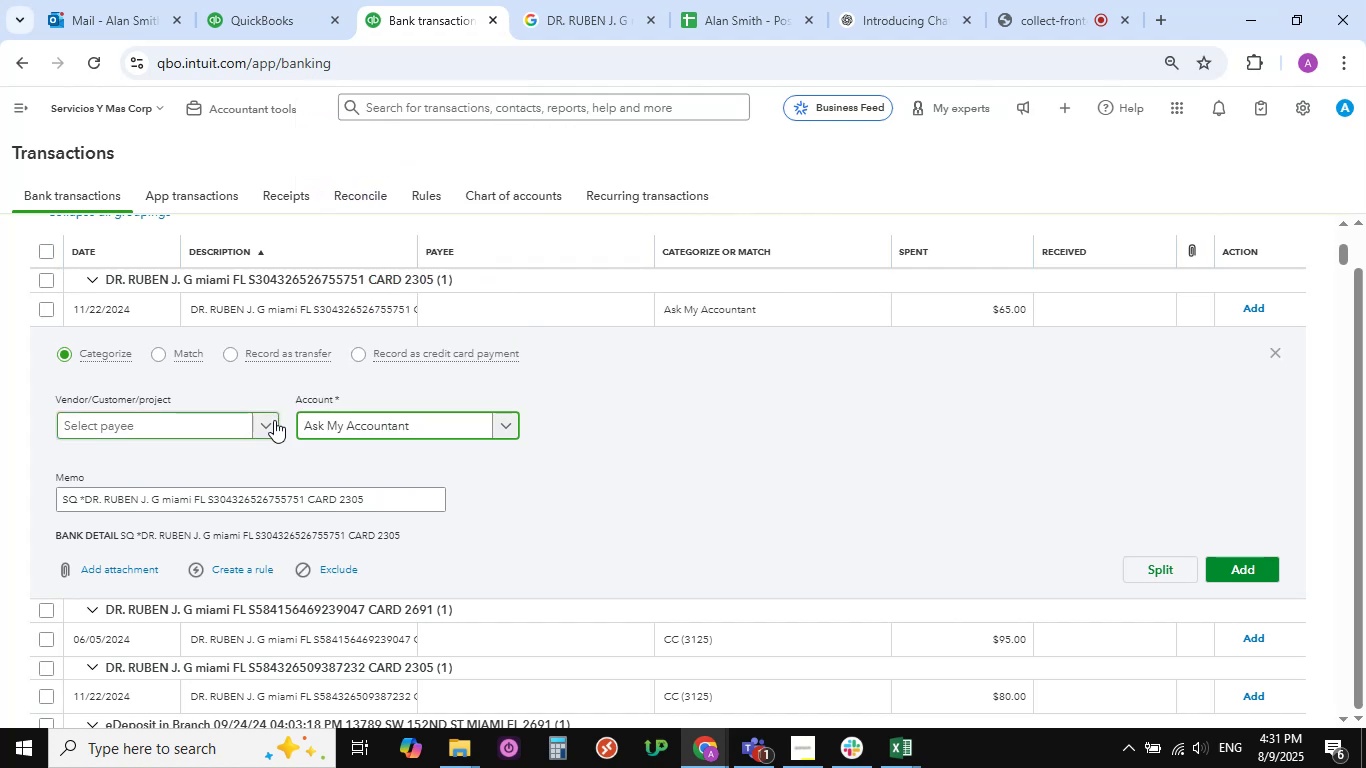 
left_click([267, 422])
 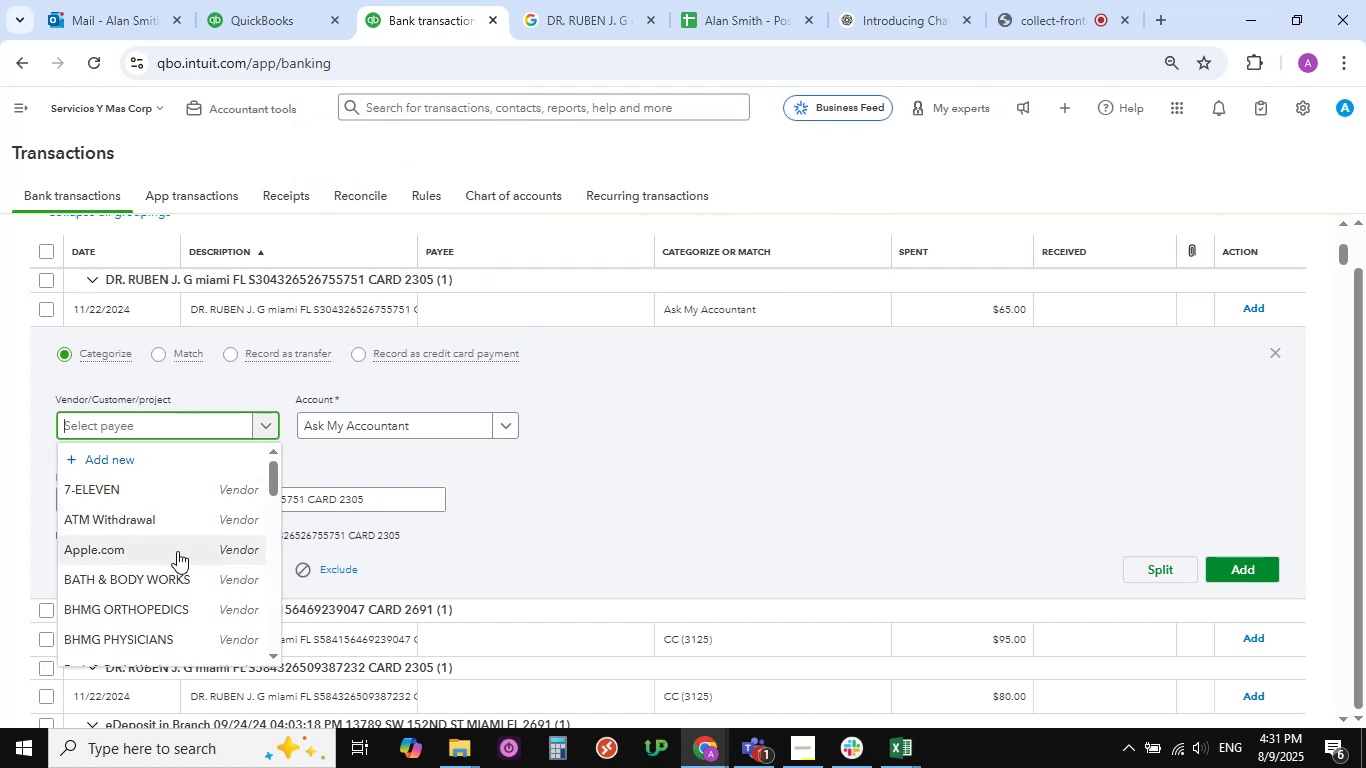 
left_click([726, 465])
 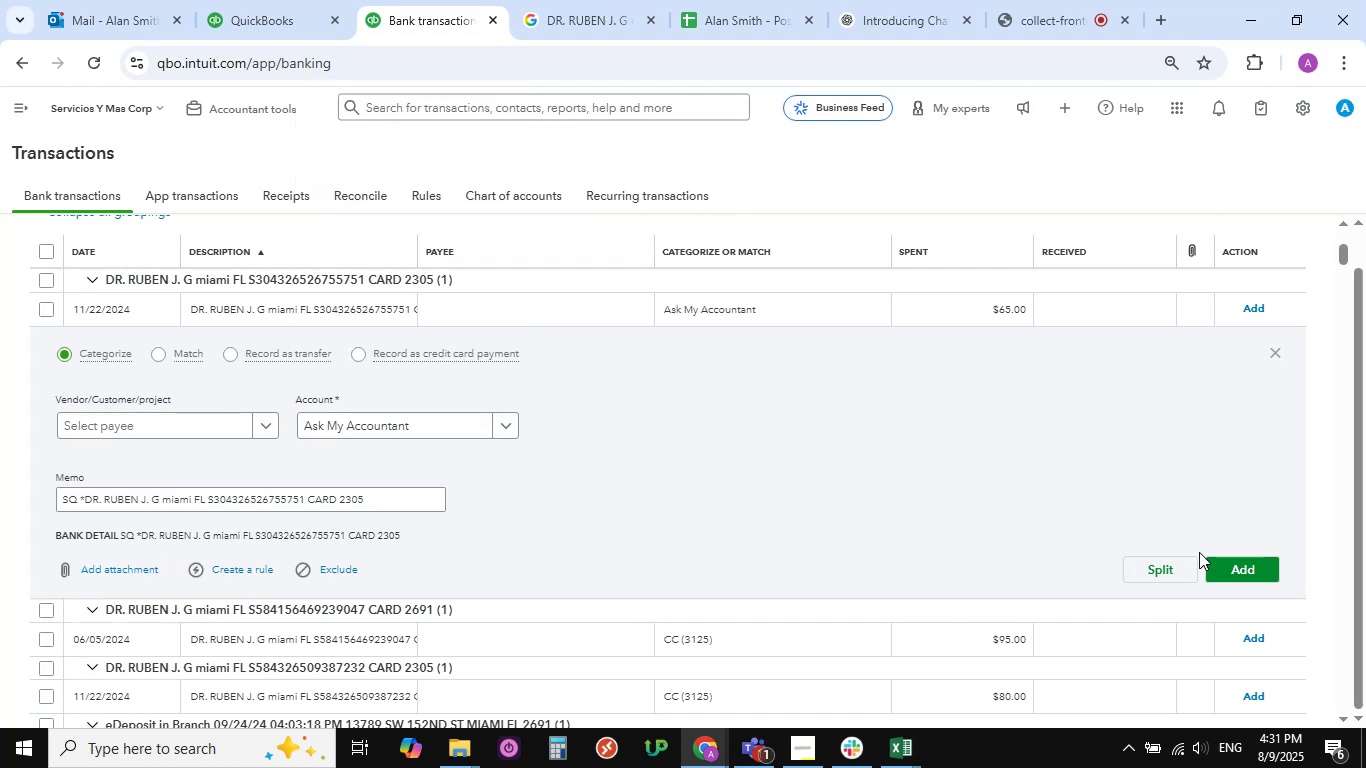 
left_click([1233, 563])
 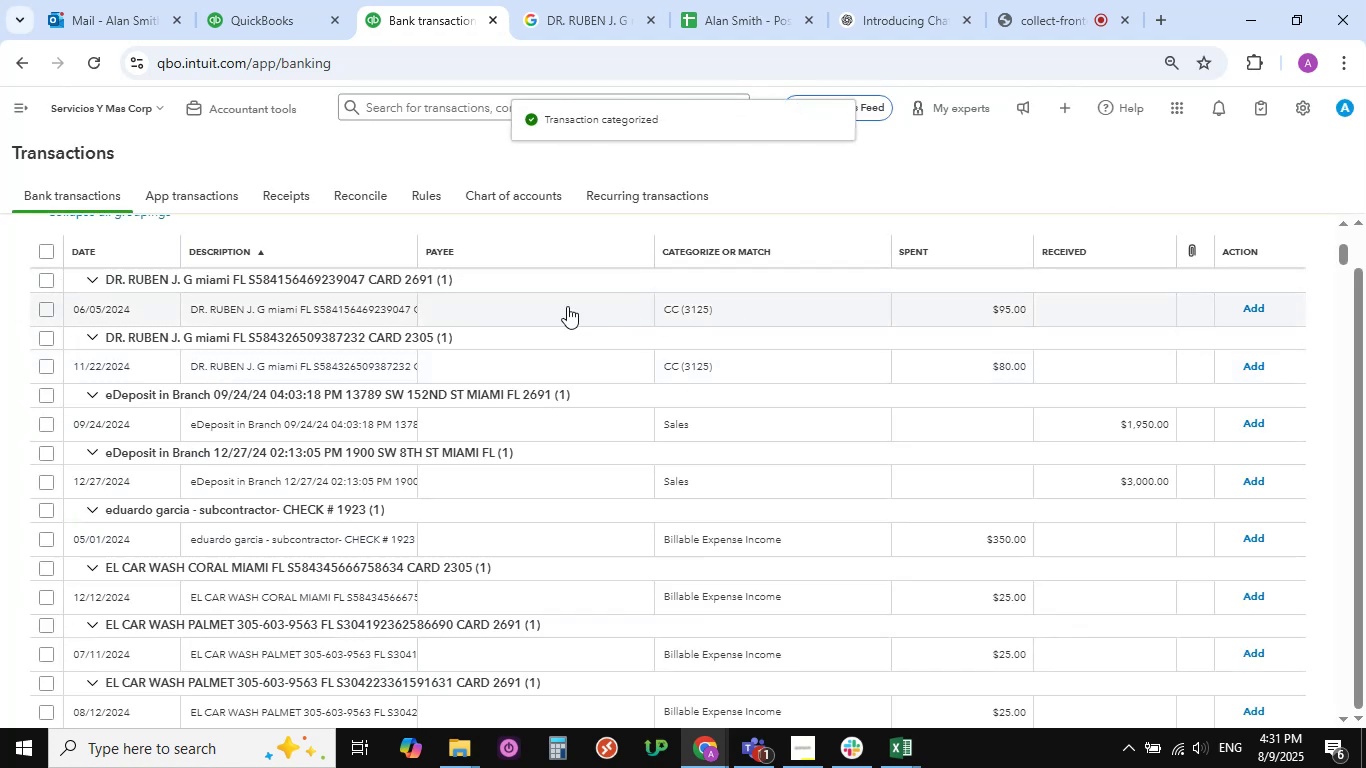 
wait(7.31)
 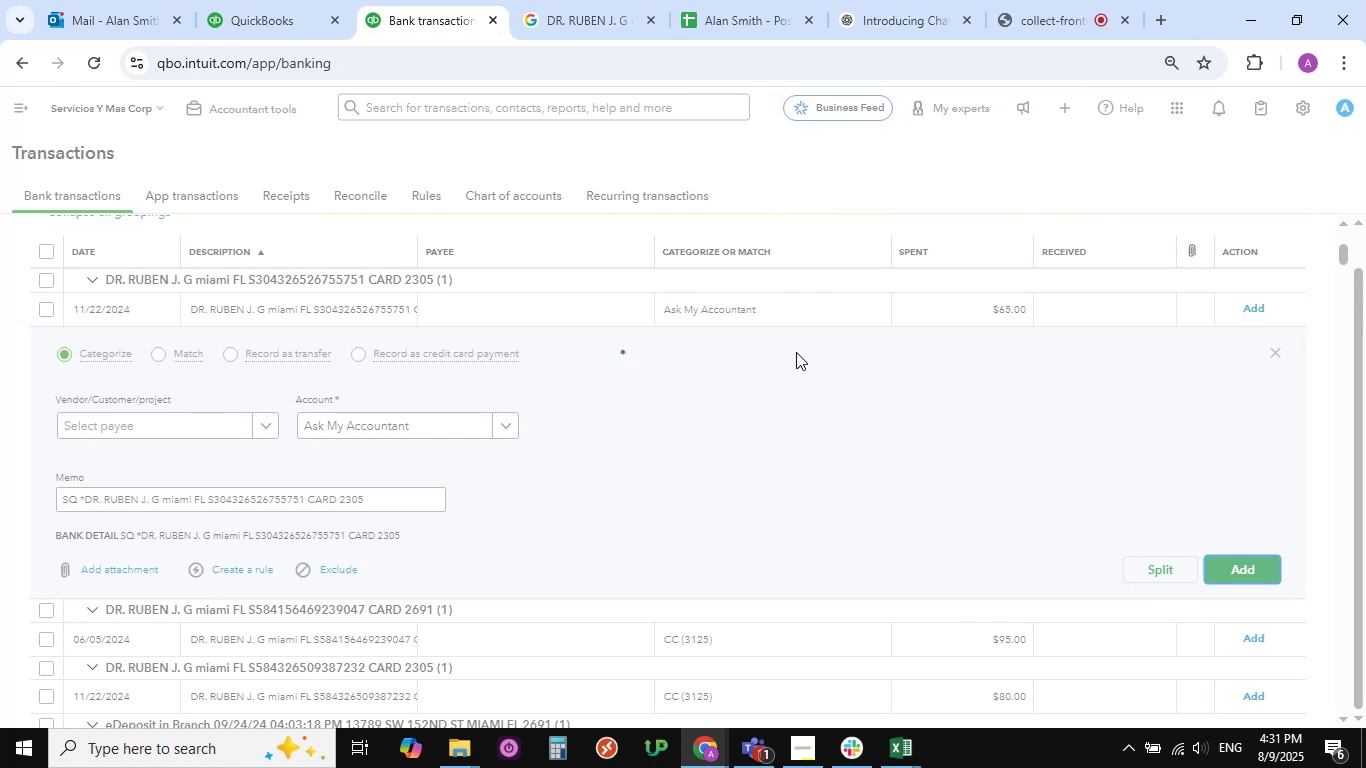 
left_click([291, 310])
 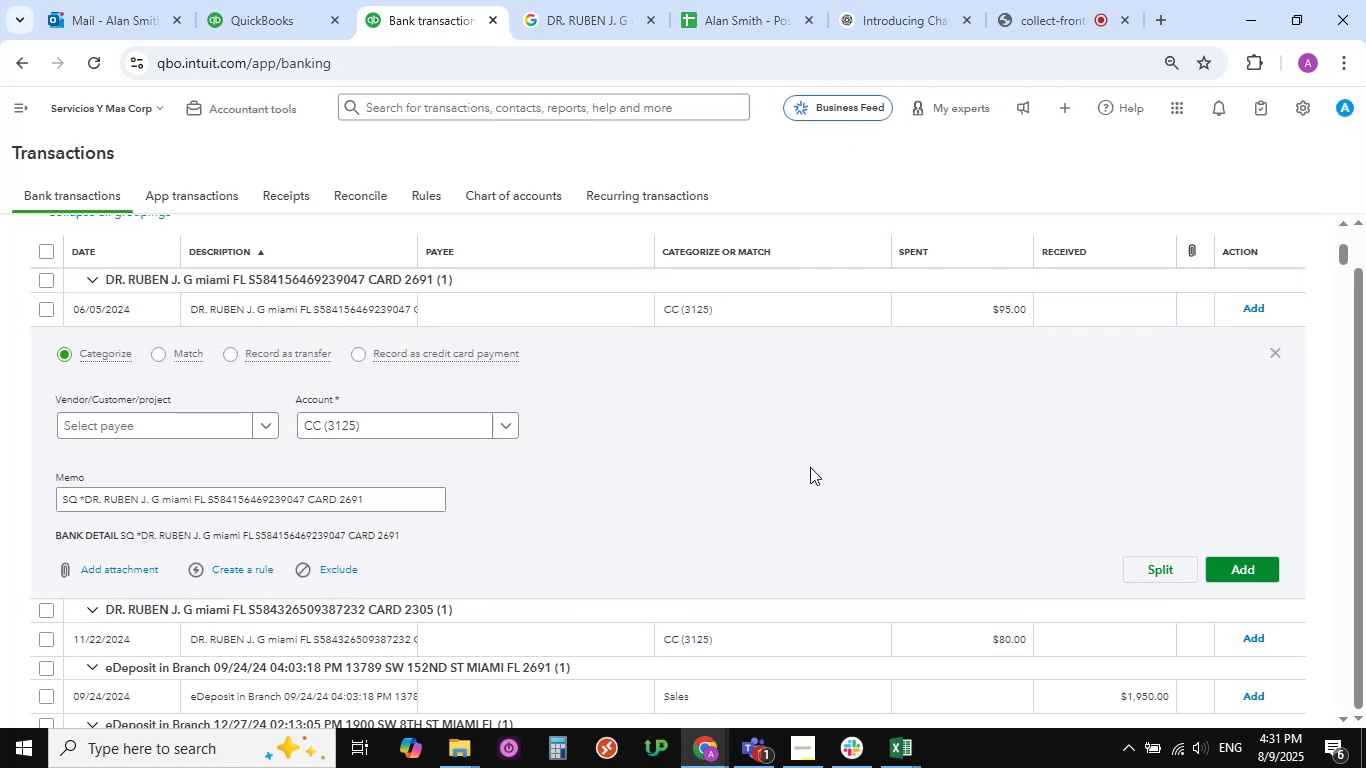 
left_click([501, 423])
 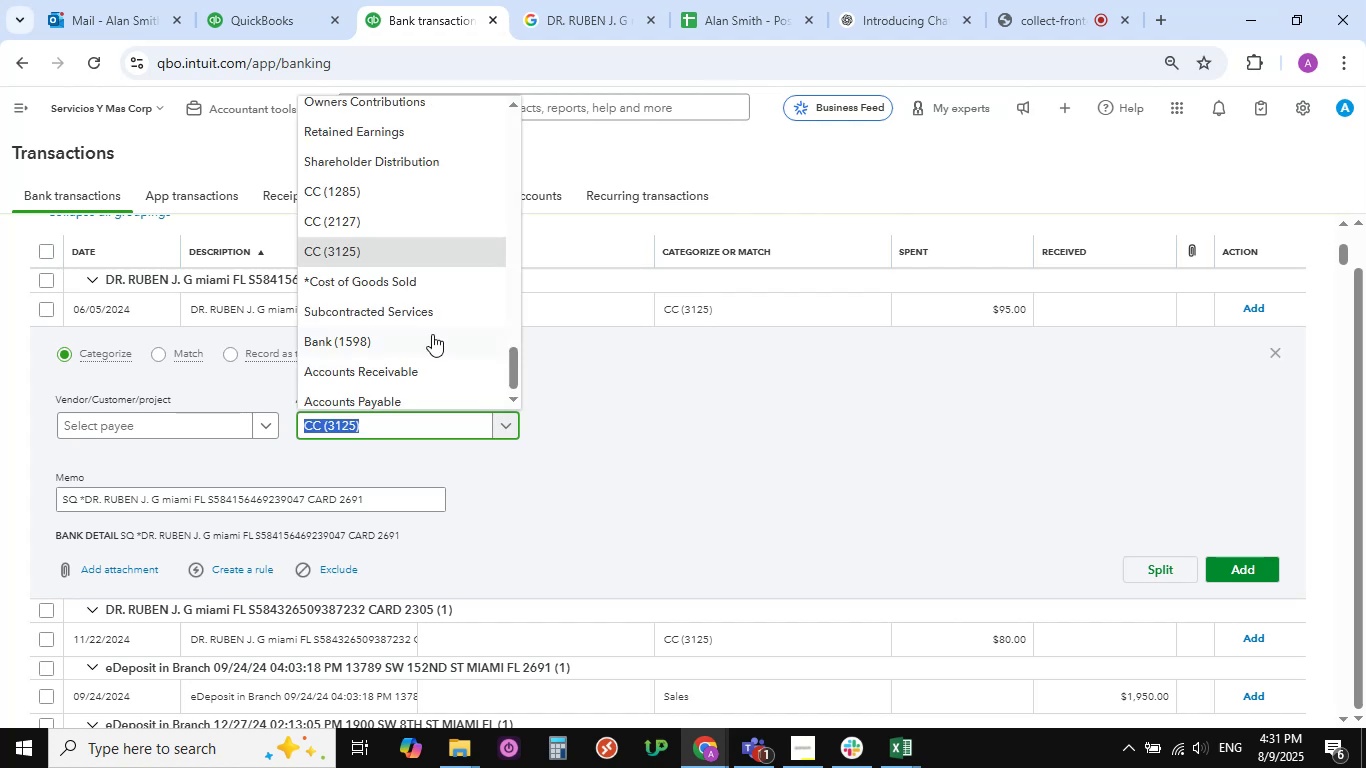 
scroll: coordinate [417, 319], scroll_direction: up, amount: 22.0
 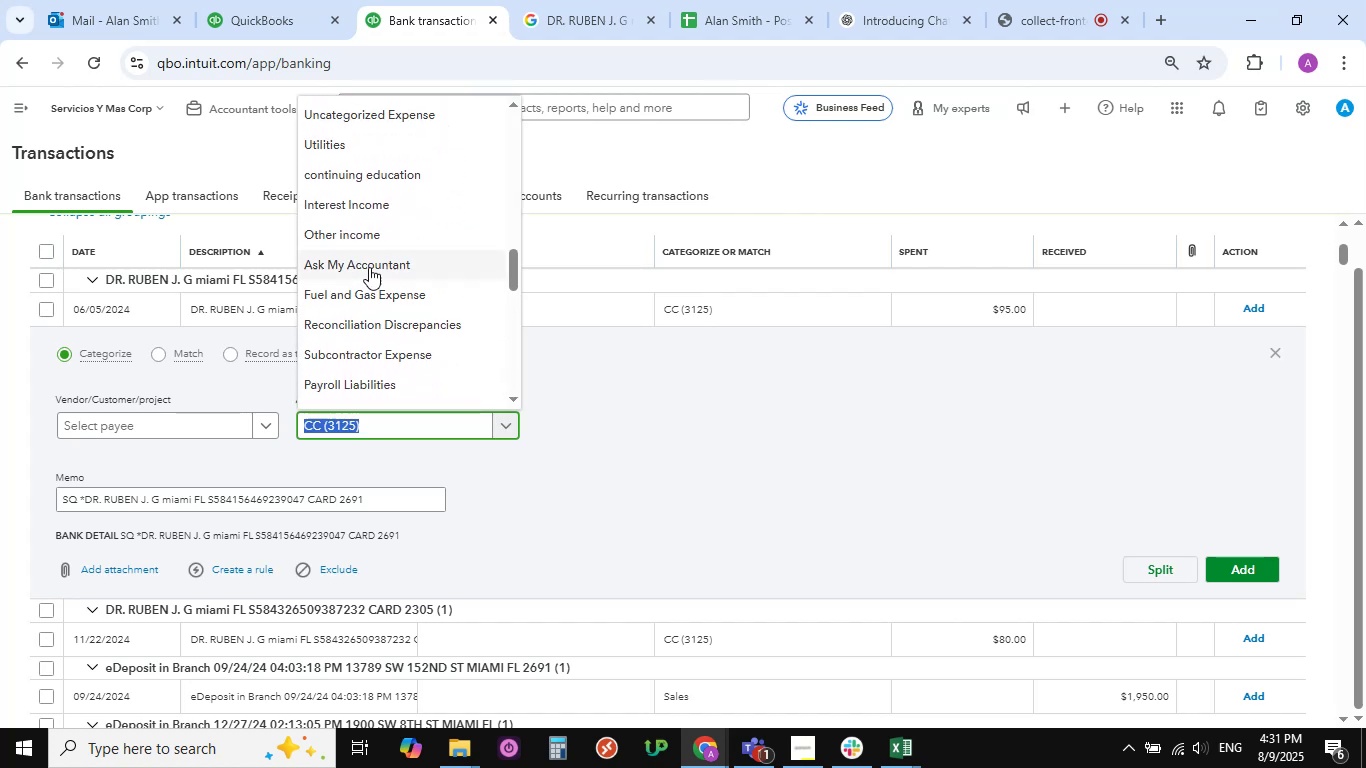 
left_click([368, 265])
 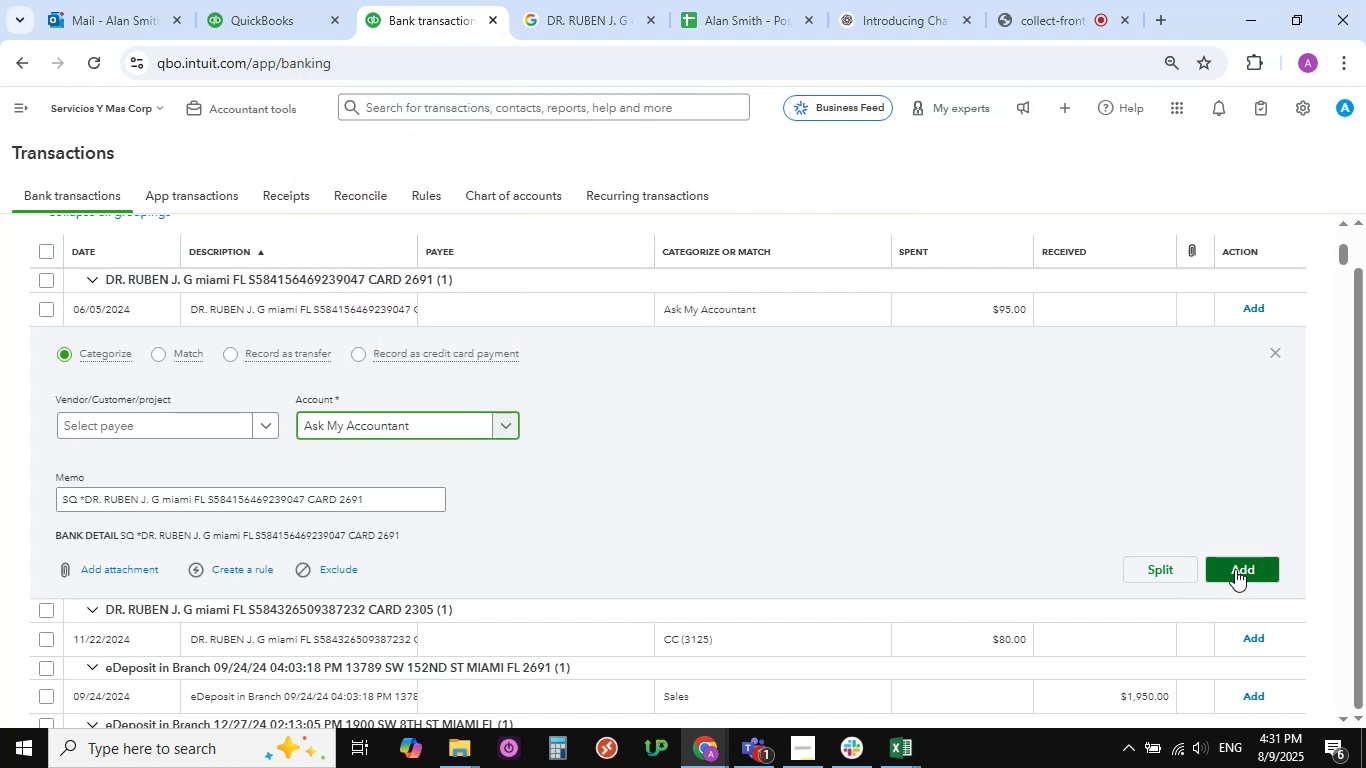 
left_click([1235, 569])
 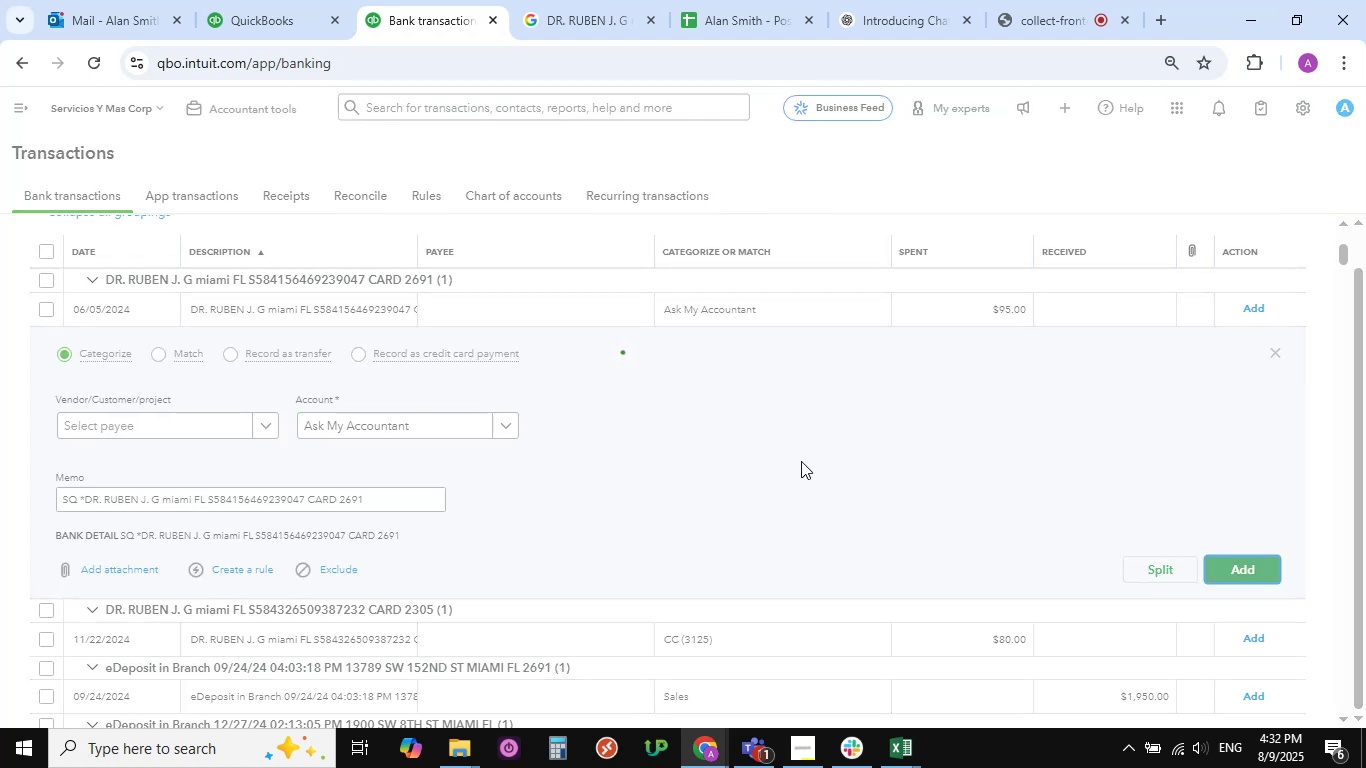 
scroll: coordinate [499, 398], scroll_direction: up, amount: 1.0
 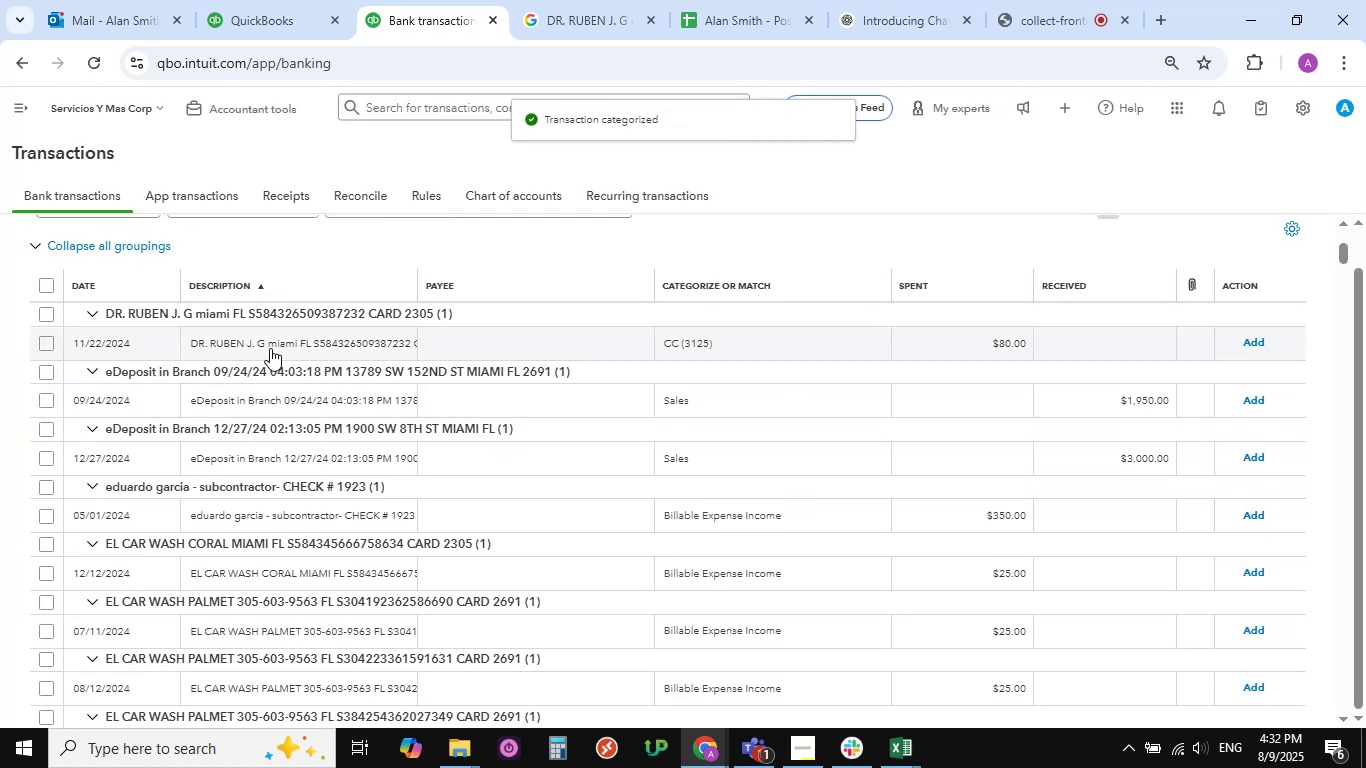 
left_click([270, 344])
 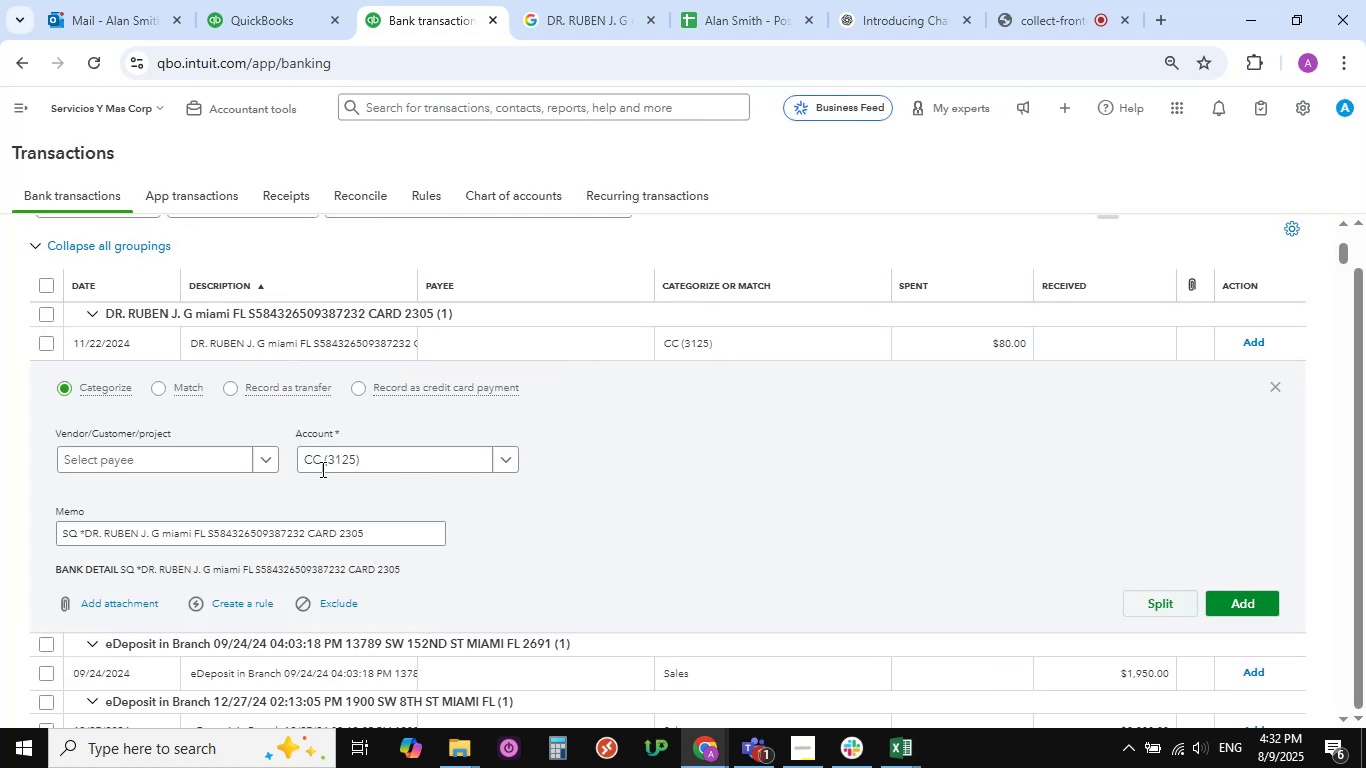 
wait(5.24)
 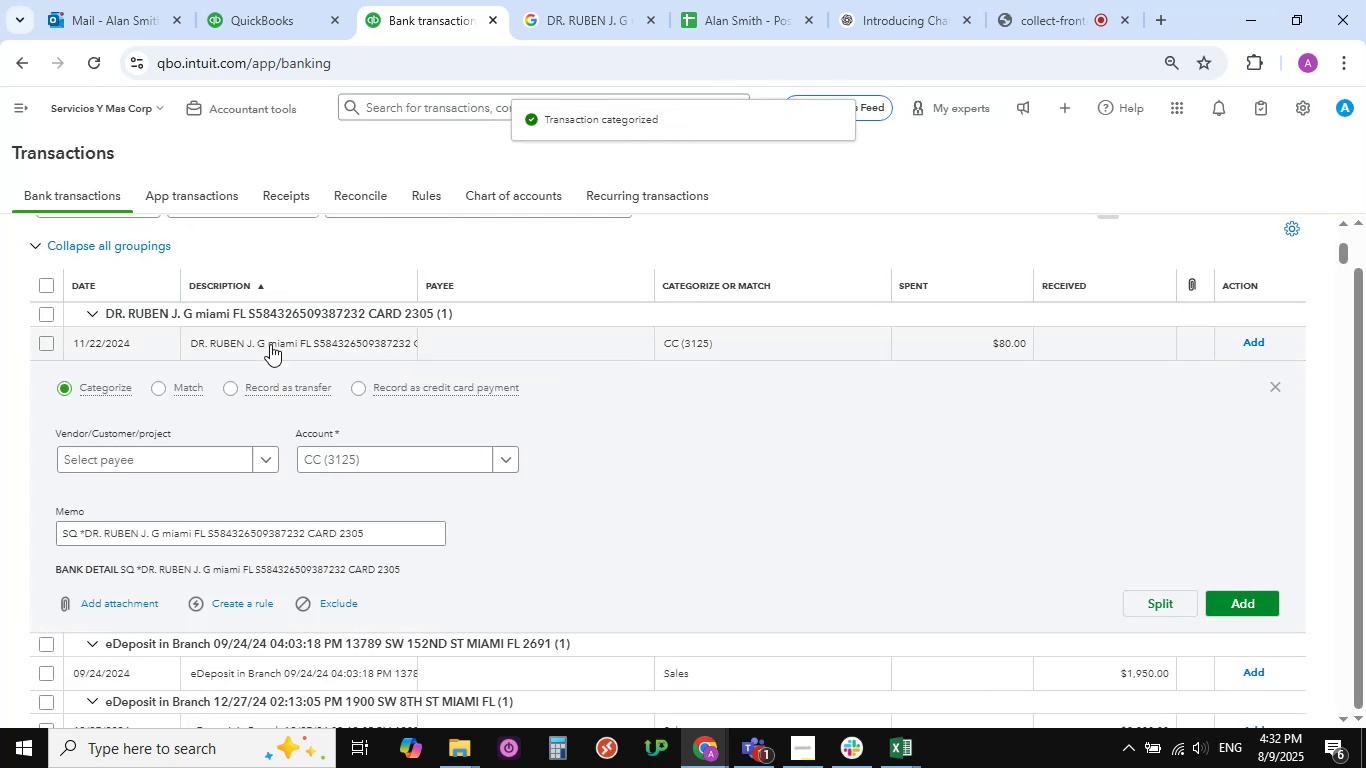 
left_click([505, 458])
 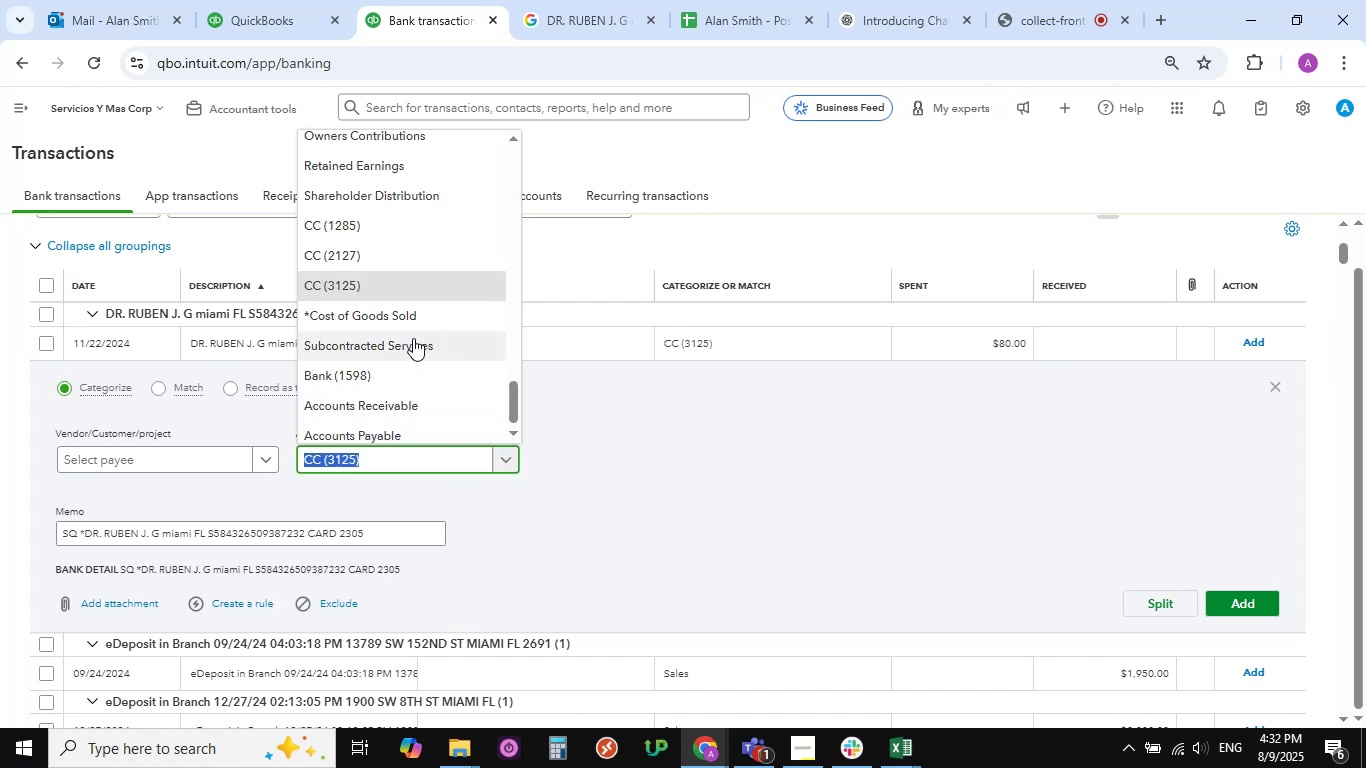 
scroll: coordinate [413, 338], scroll_direction: up, amount: 17.0
 